 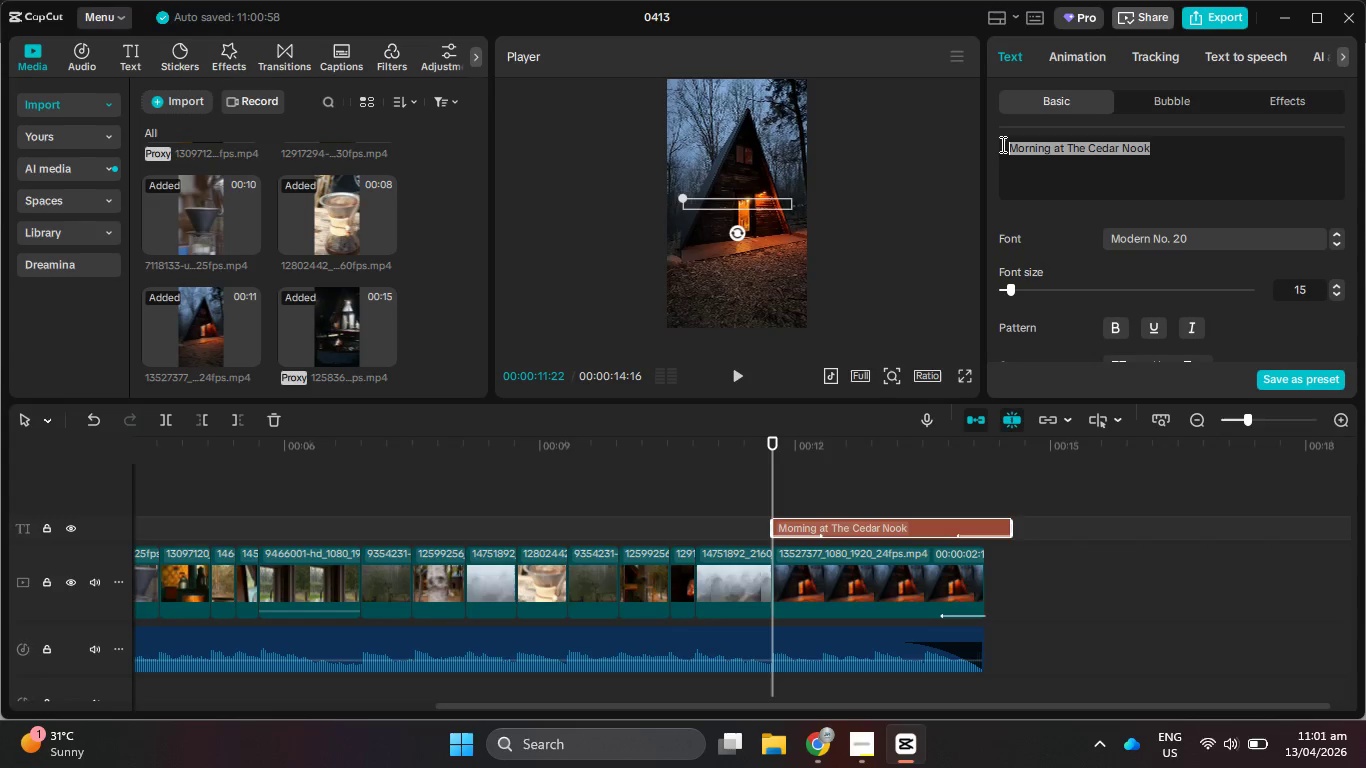 
key(Control+V)
 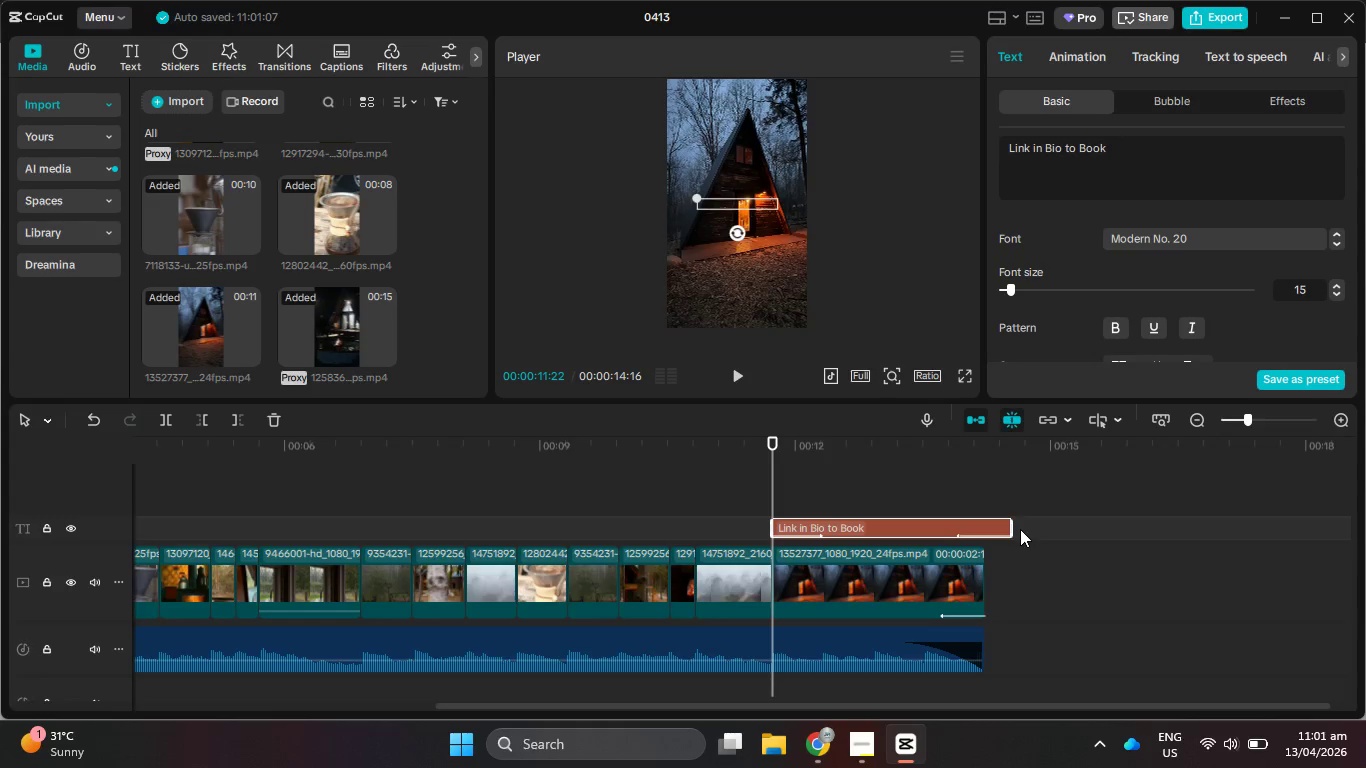 
left_click_drag(start_coordinate=[1013, 528], to_coordinate=[985, 528])
 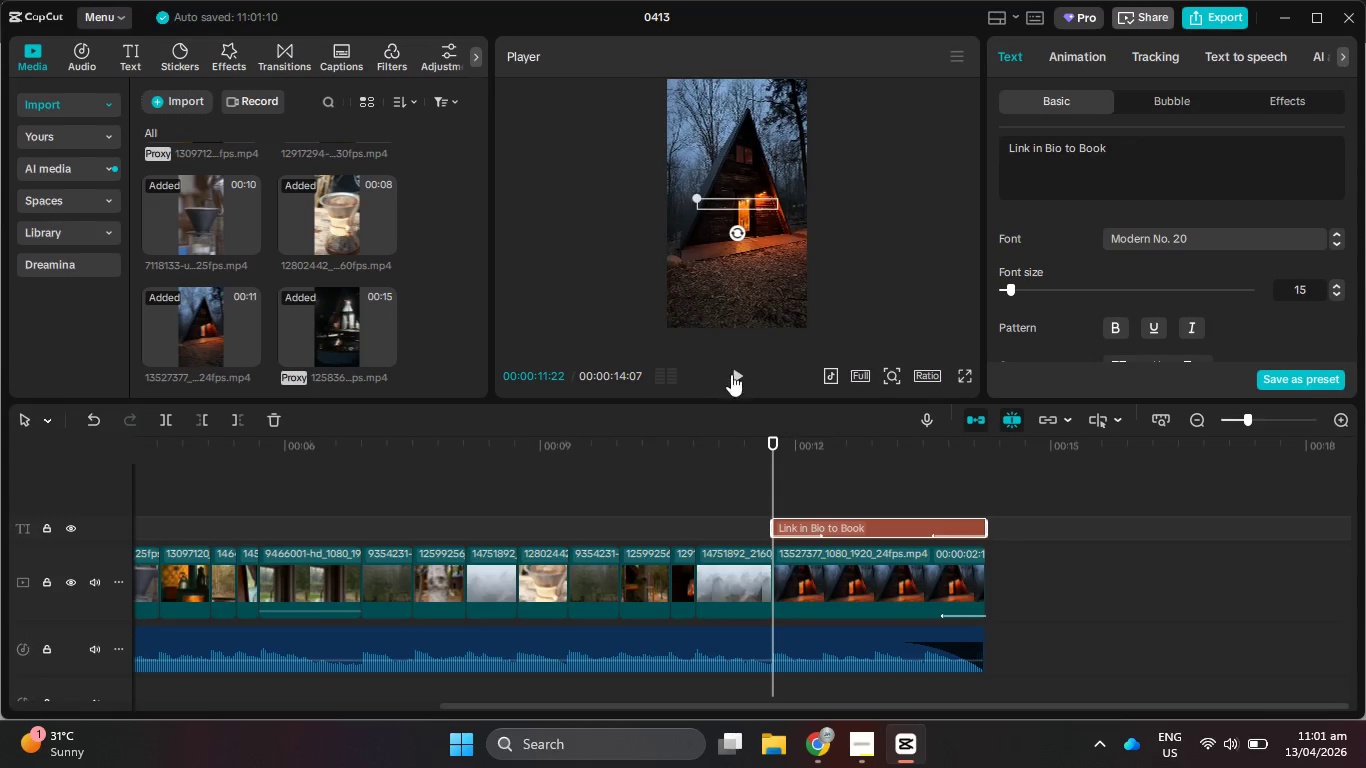 
left_click([737, 374])
 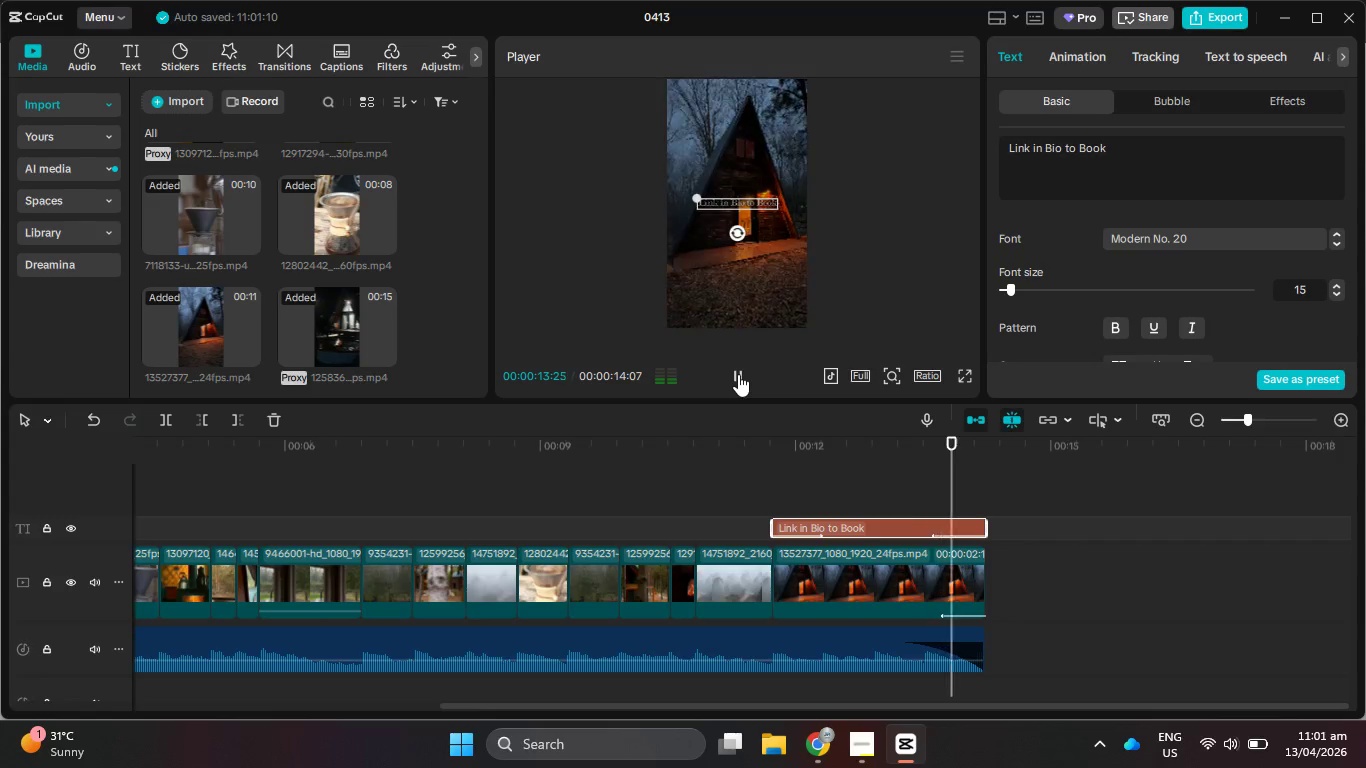 
left_click([738, 374])
 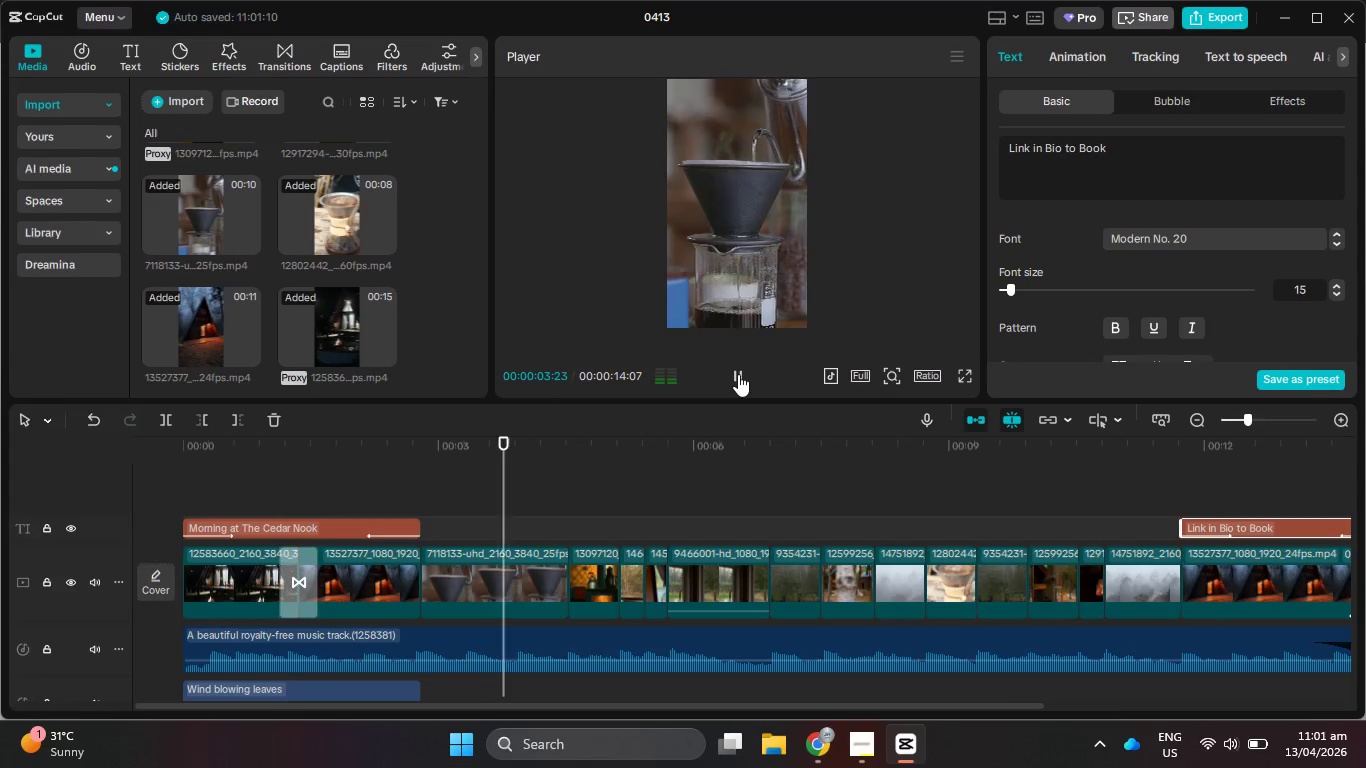 
wait(5.39)
 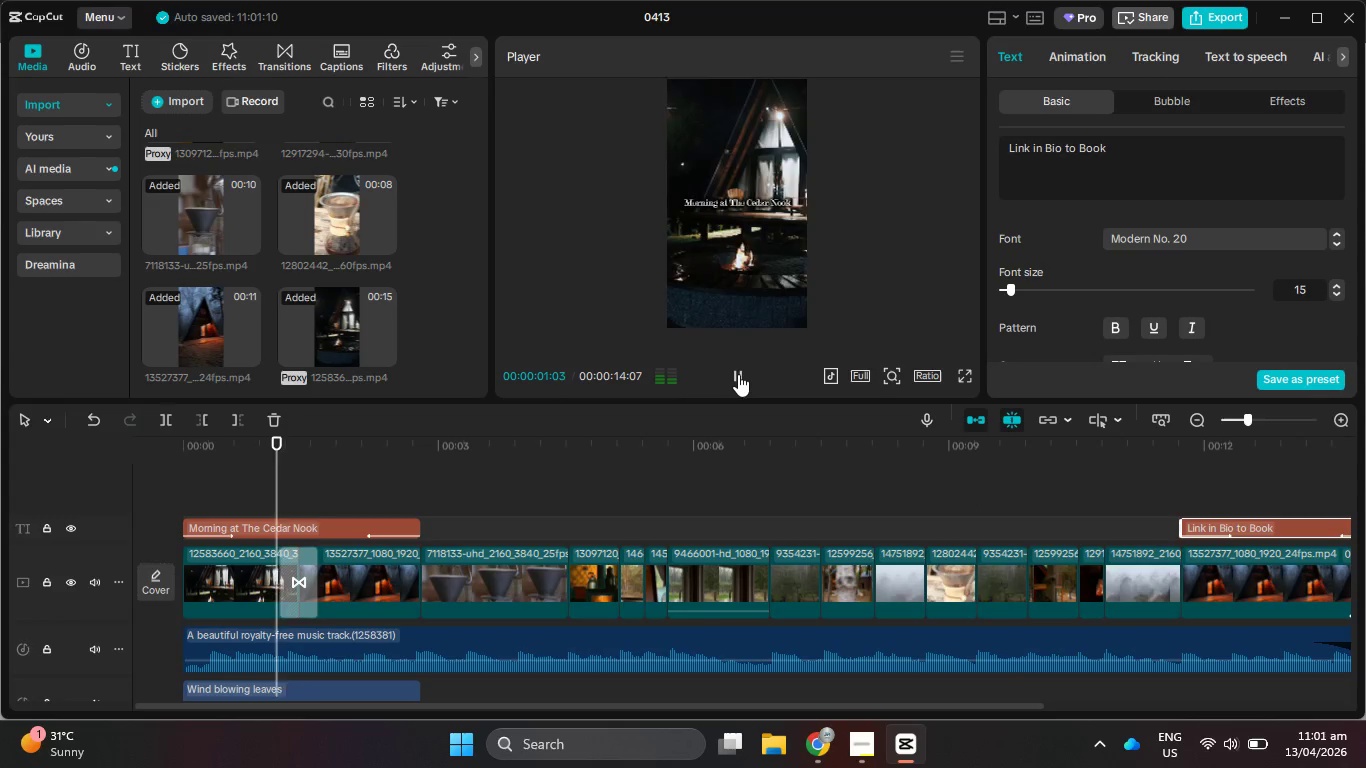 
left_click([738, 374])
 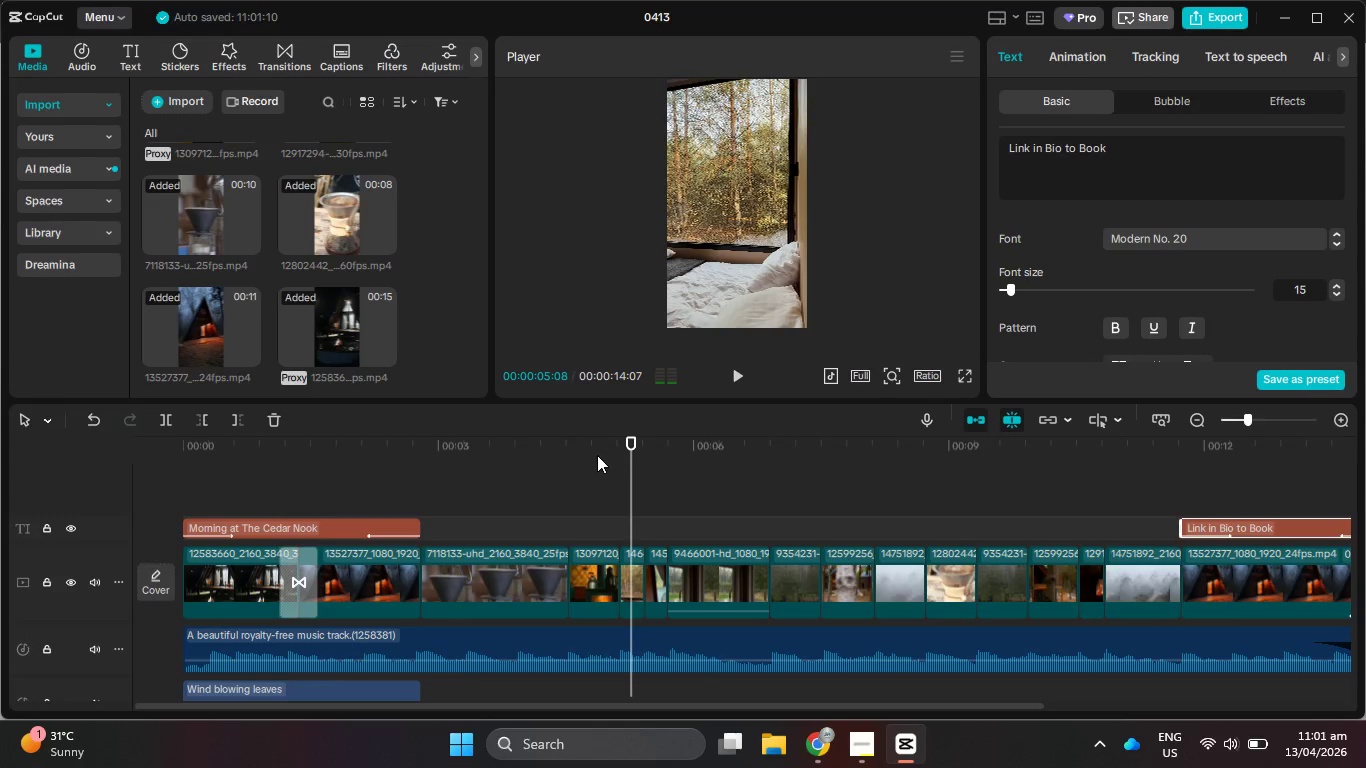 
left_click_drag(start_coordinate=[595, 448], to_coordinate=[564, 440])
 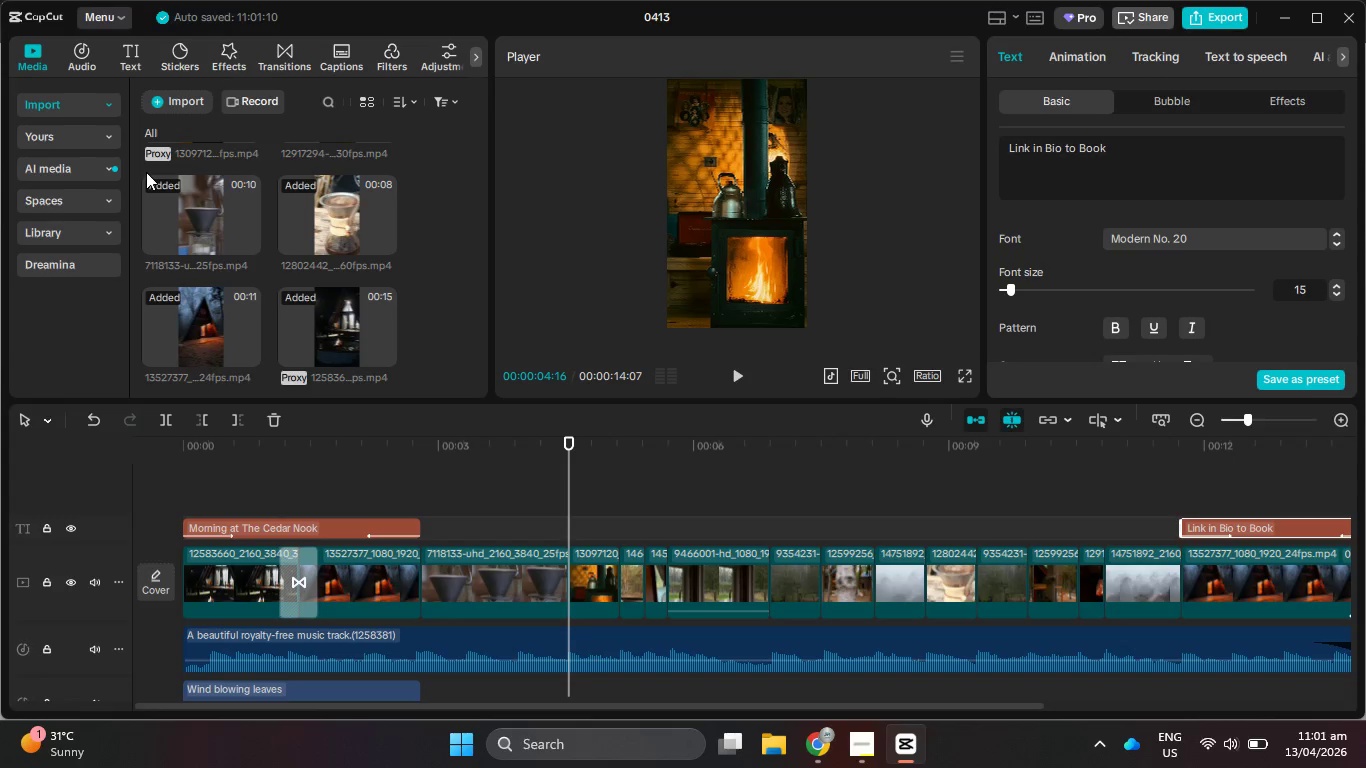 
wait(13.94)
 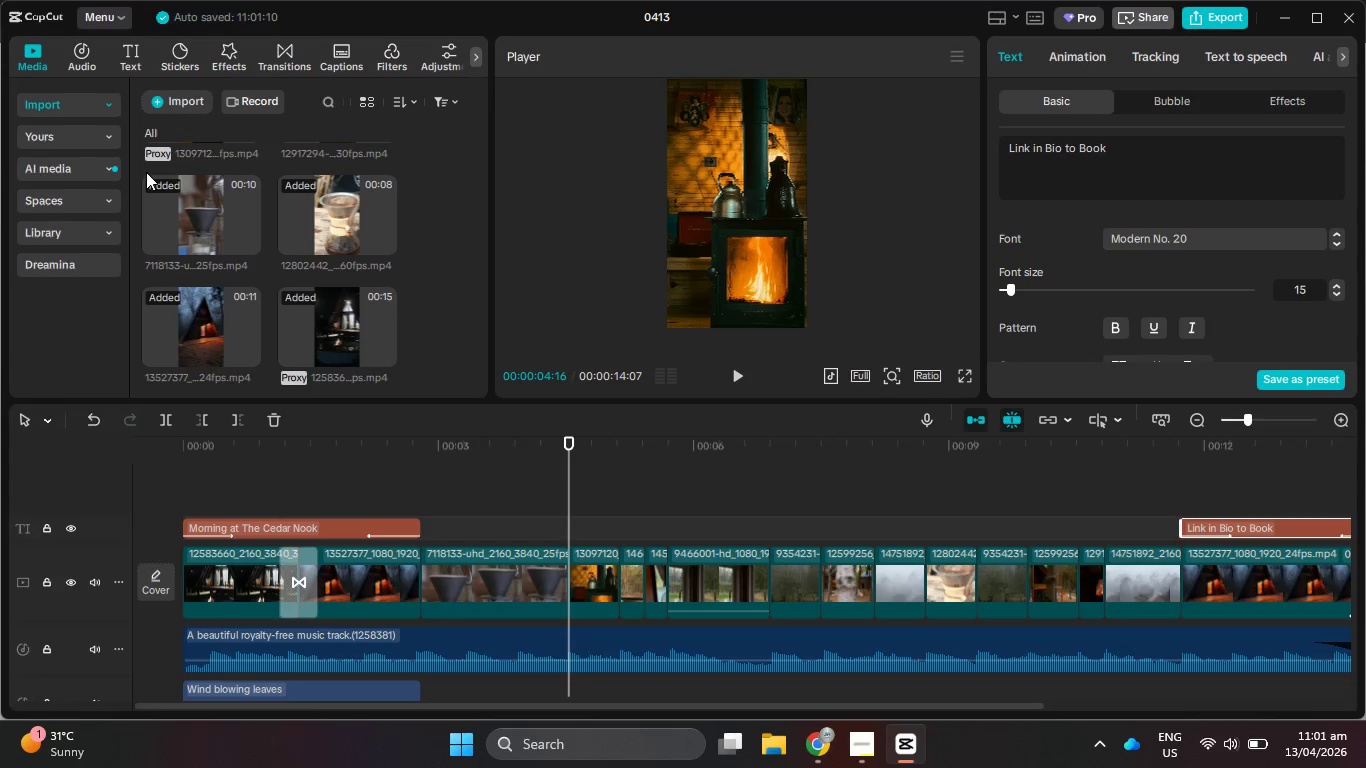 
scroll: coordinate [946, 620], scroll_direction: down, amount: 1.0
 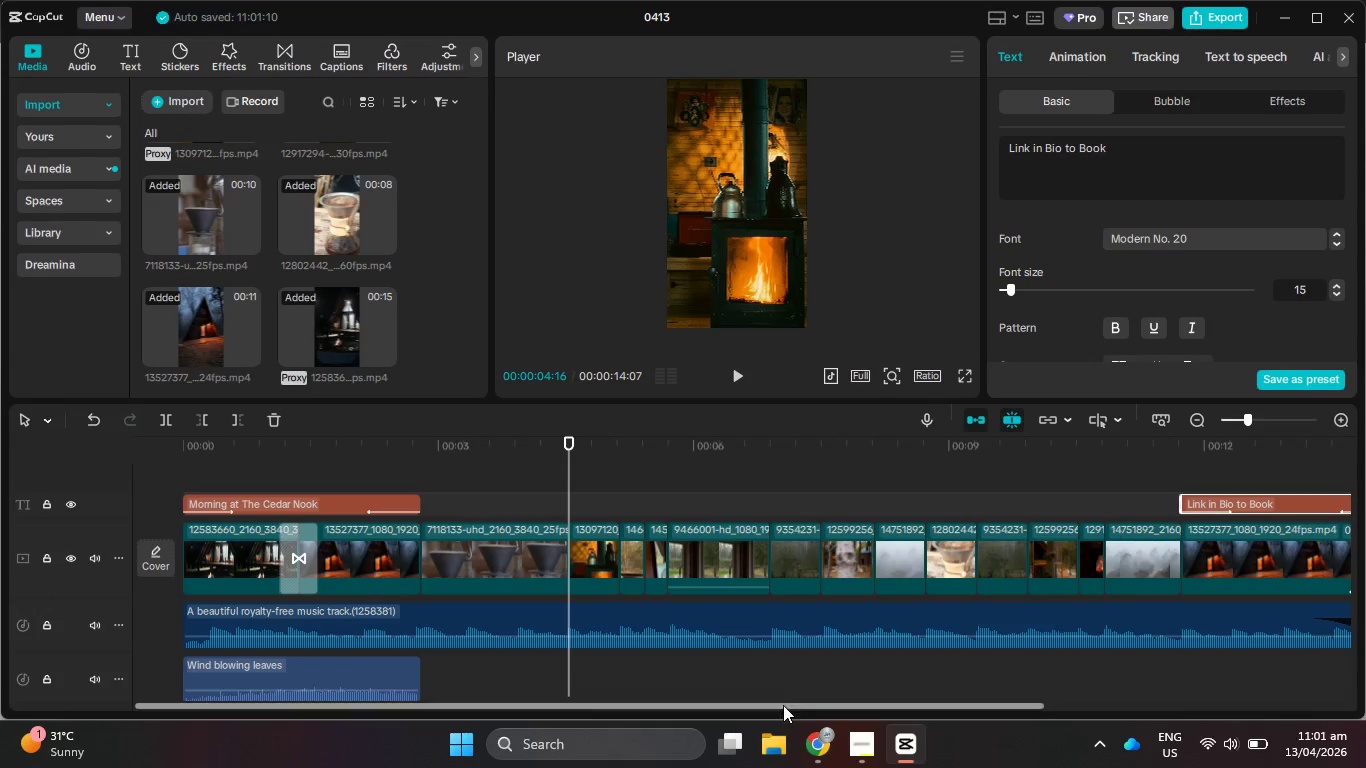 
left_click_drag(start_coordinate=[783, 706], to_coordinate=[159, 604])
 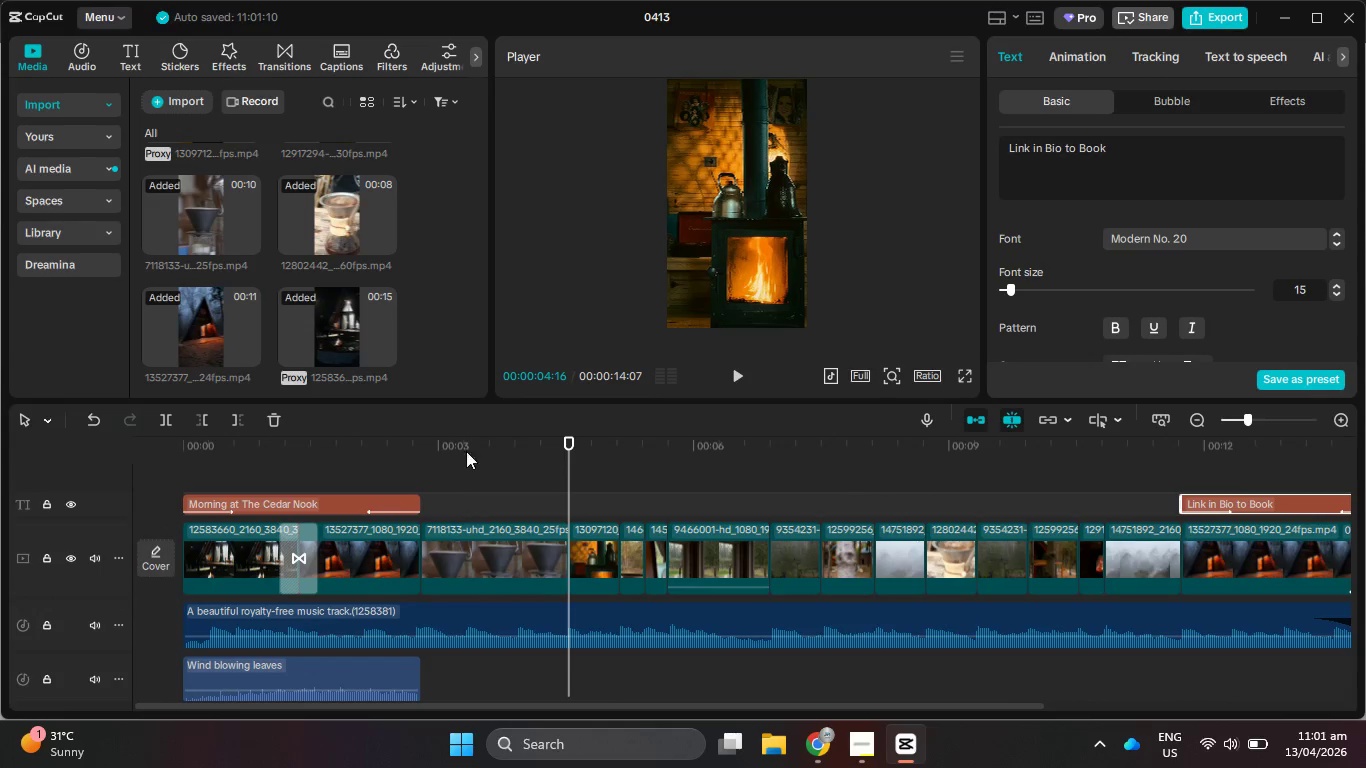 
left_click_drag(start_coordinate=[471, 441], to_coordinate=[771, 534])
 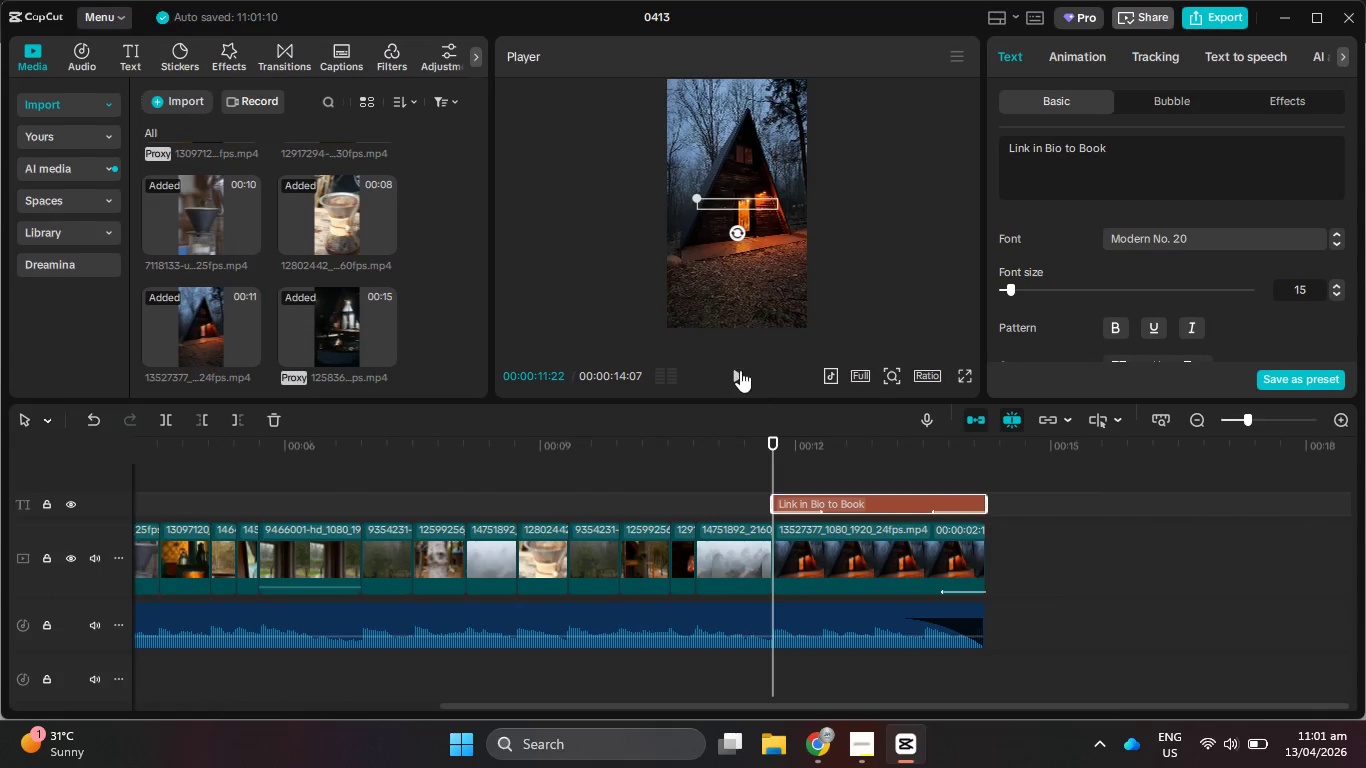 
left_click([738, 370])
 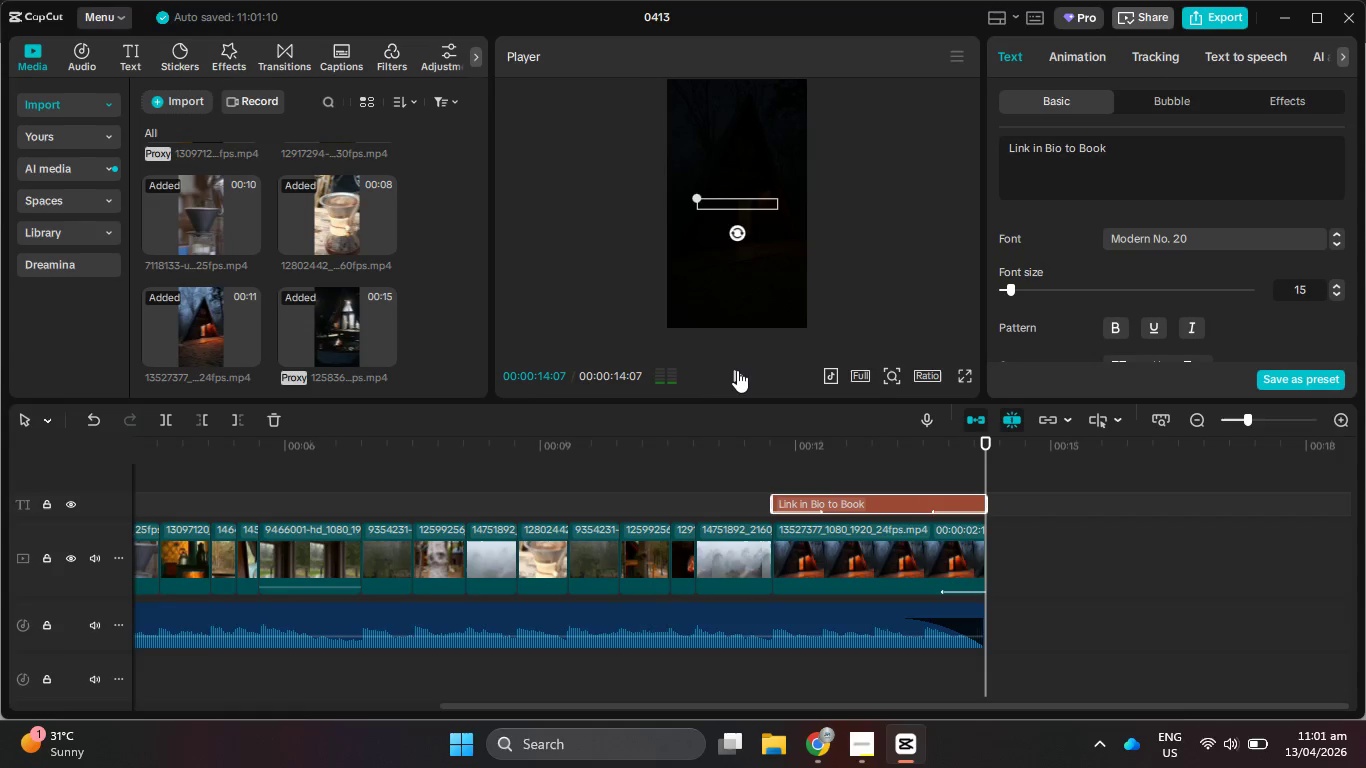 
left_click_drag(start_coordinate=[765, 442], to_coordinate=[0, 402])
 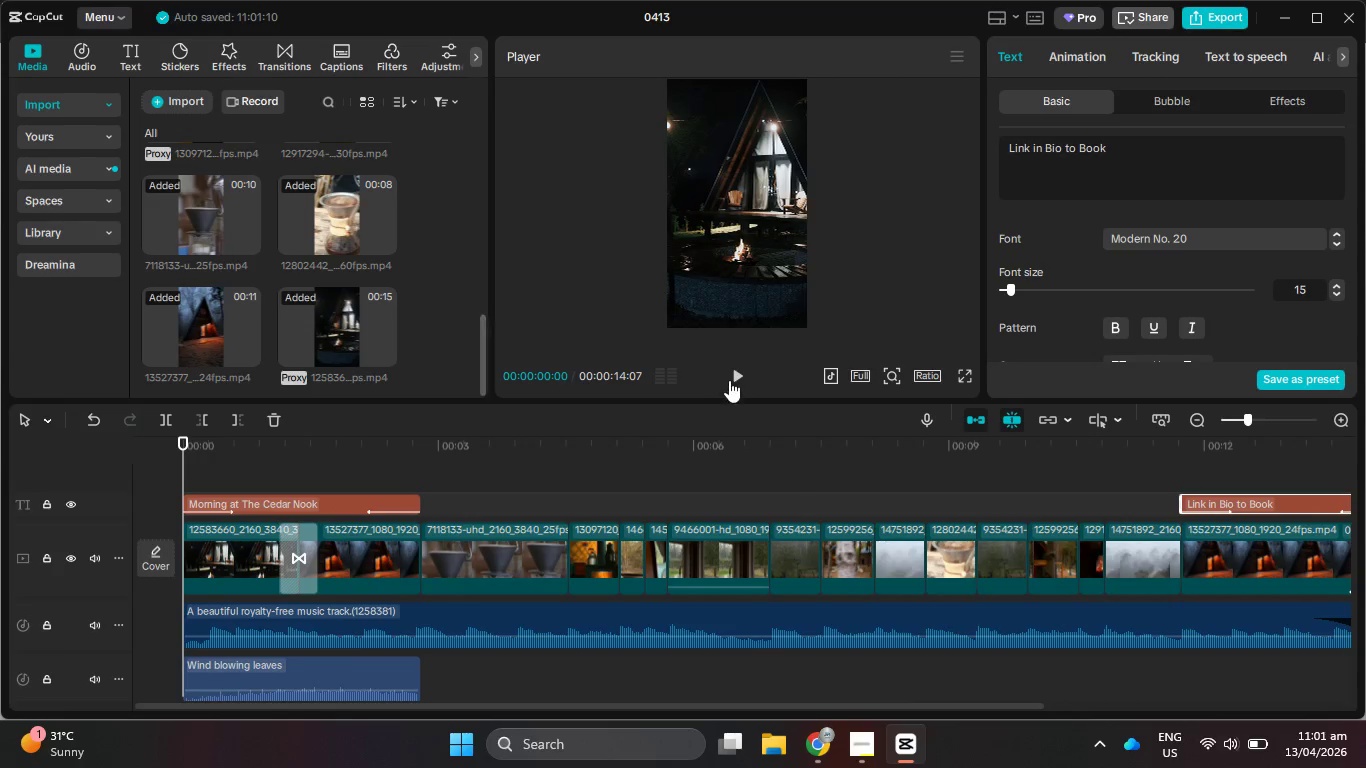 
left_click([729, 378])
 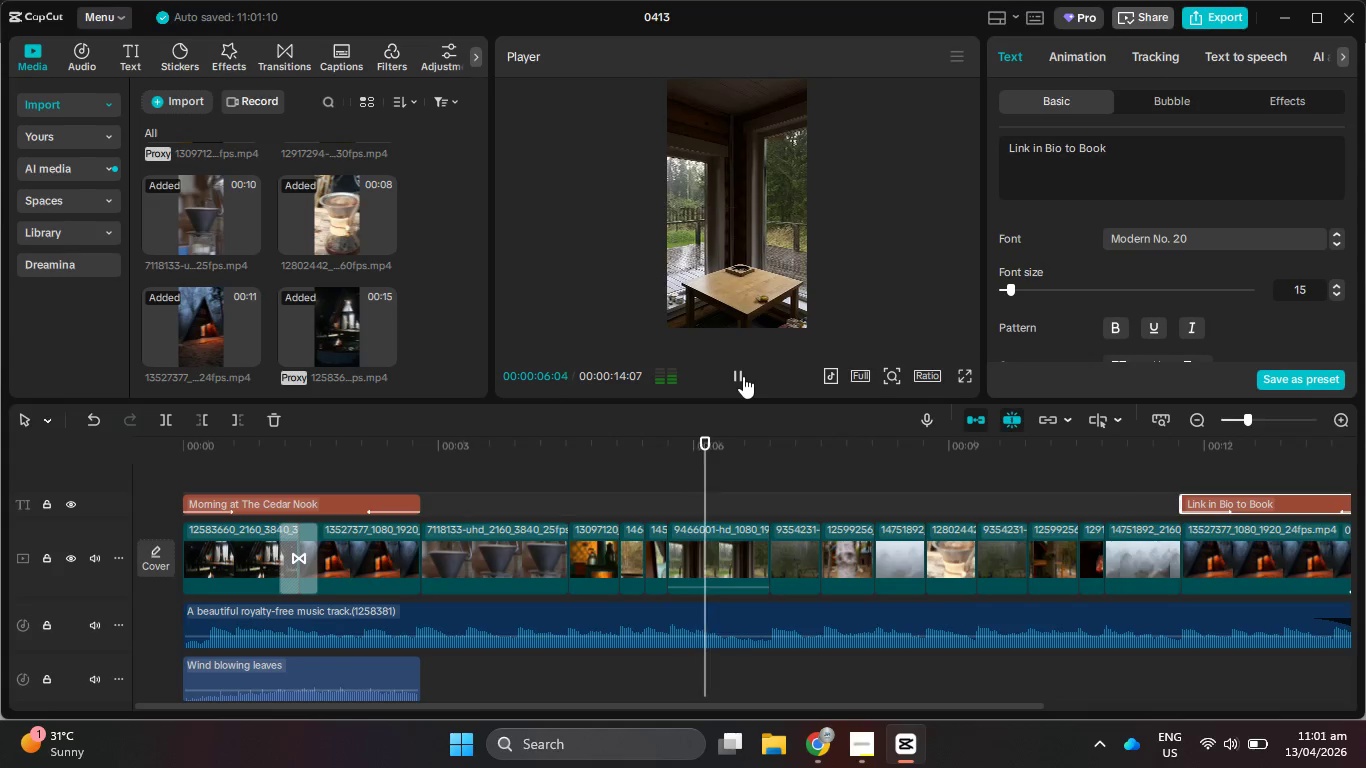 
wait(11.31)
 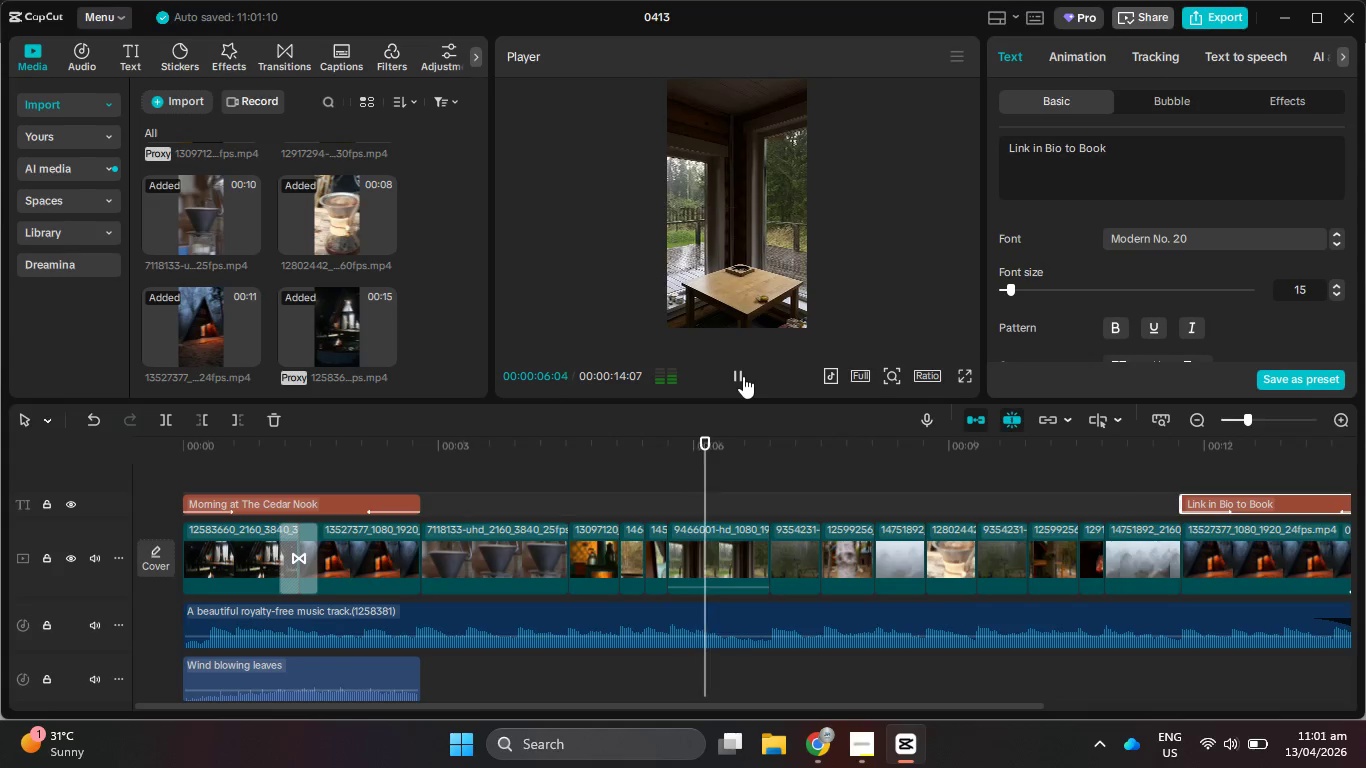 
left_click([744, 373])
 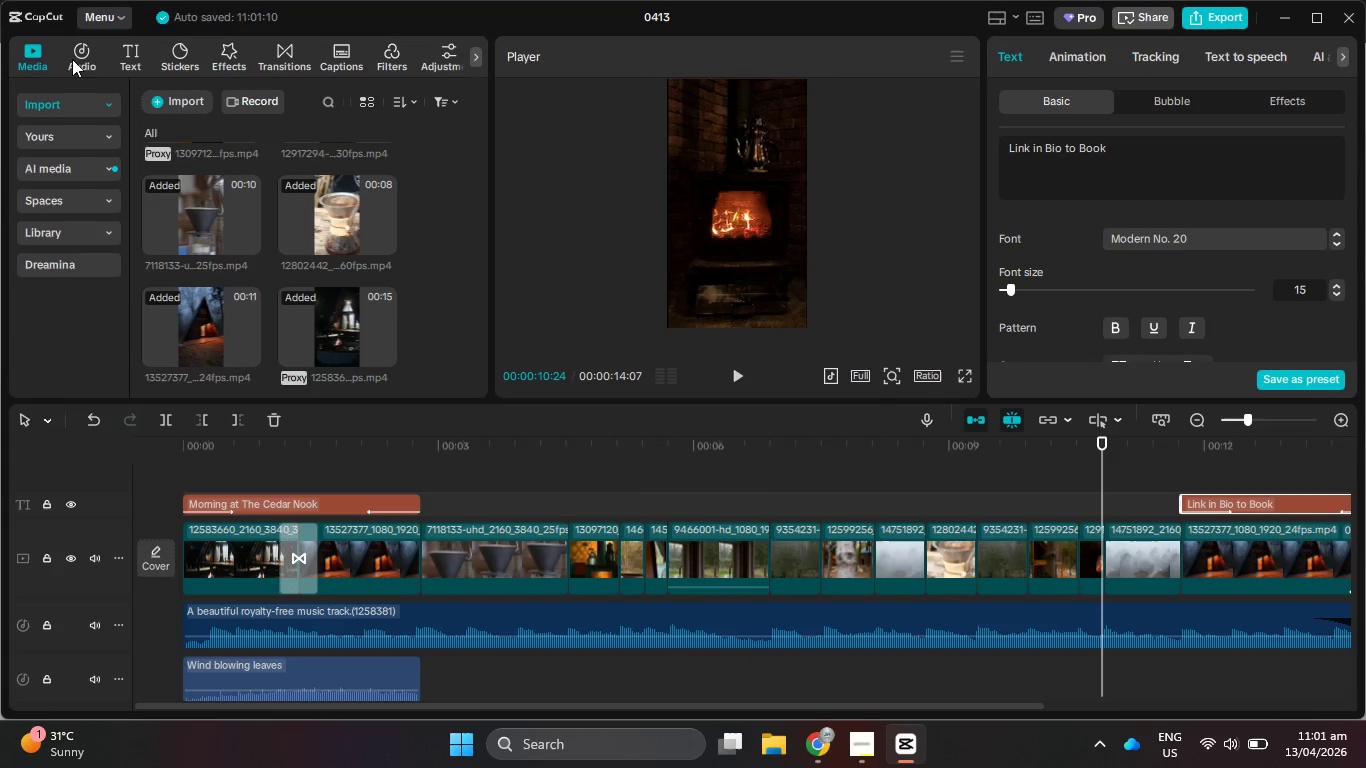 
left_click([75, 60])
 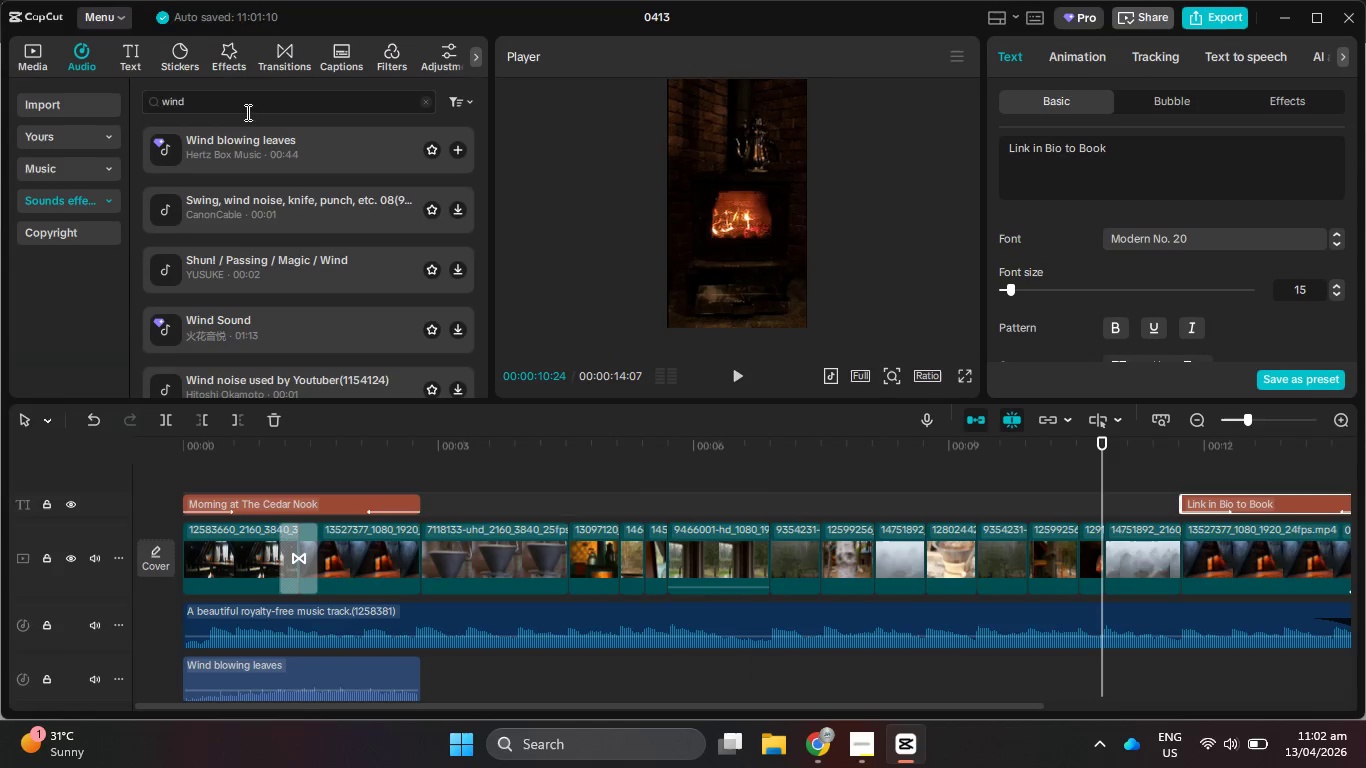 
left_click_drag(start_coordinate=[250, 99], to_coordinate=[122, 99])
 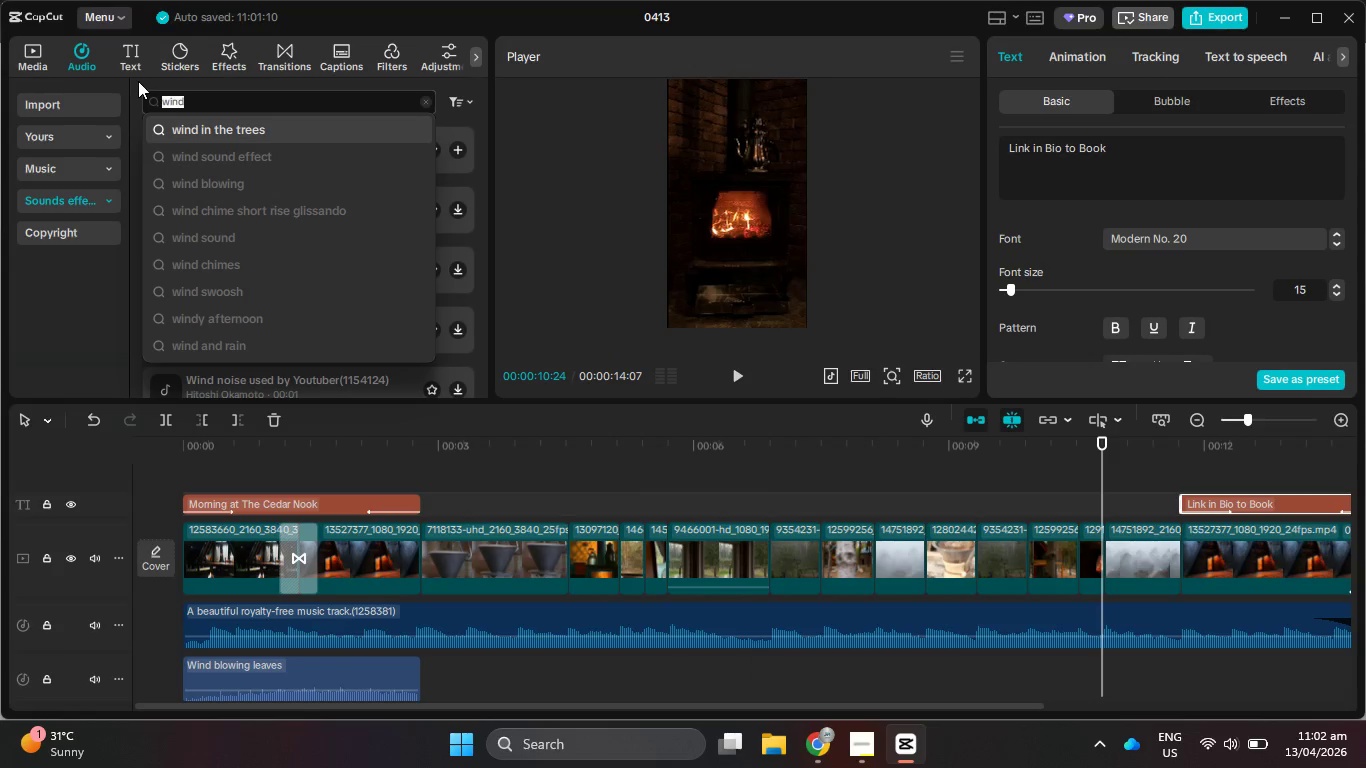 
type(fire)
 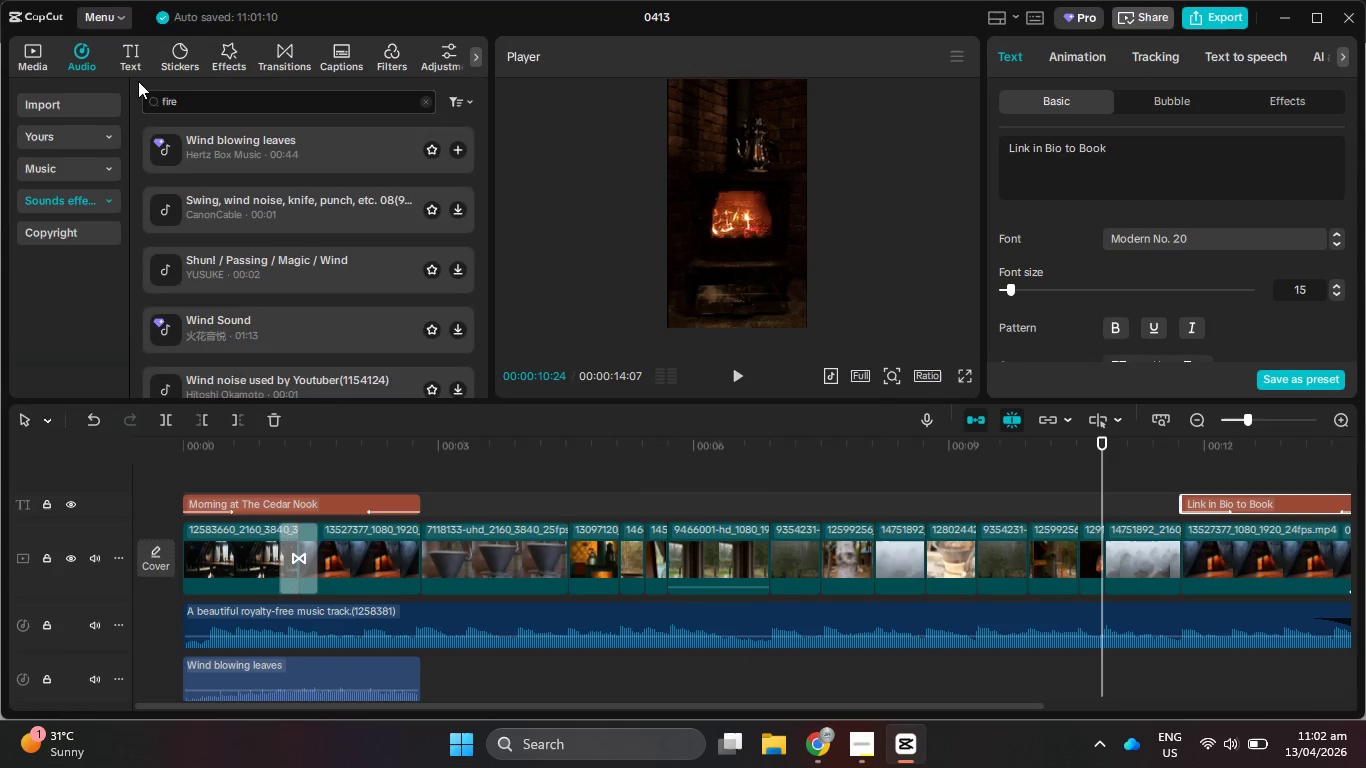 
key(Enter)
 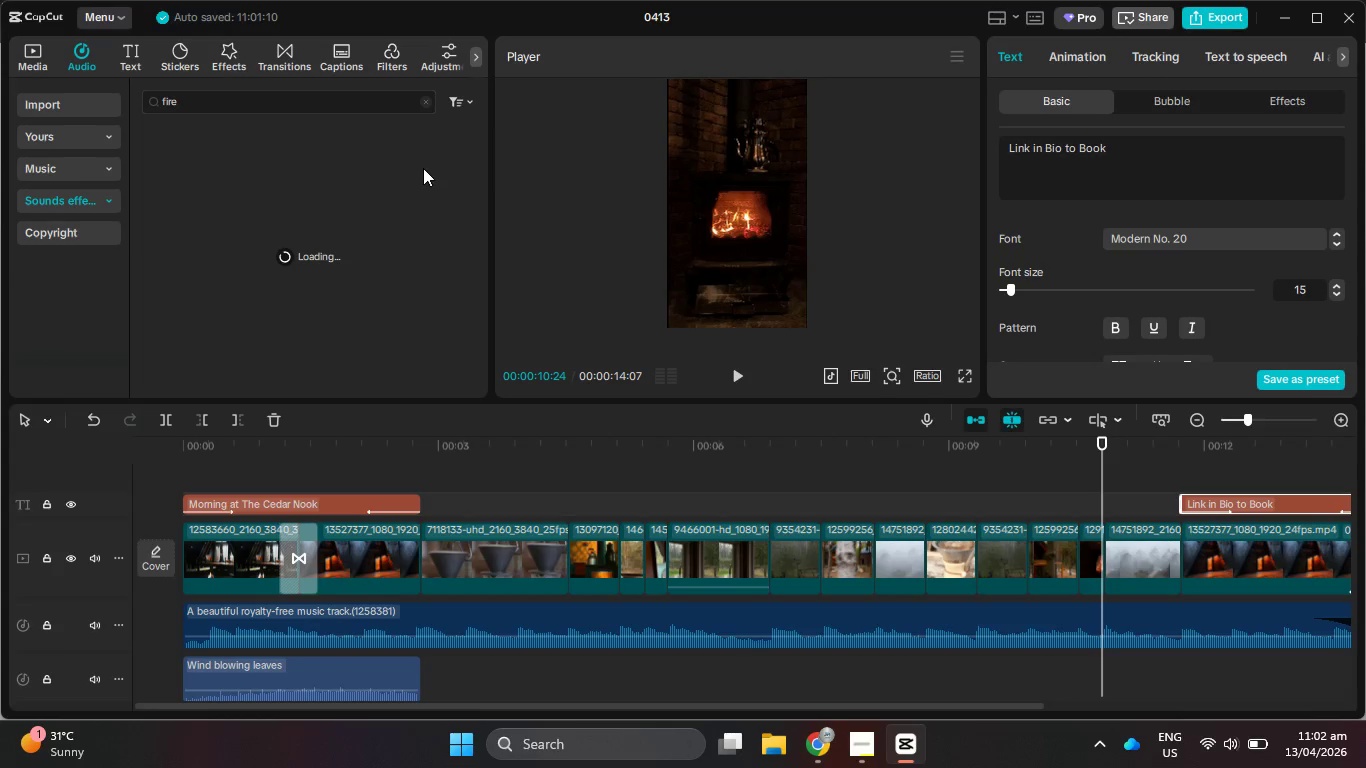 
left_click([271, 168])
 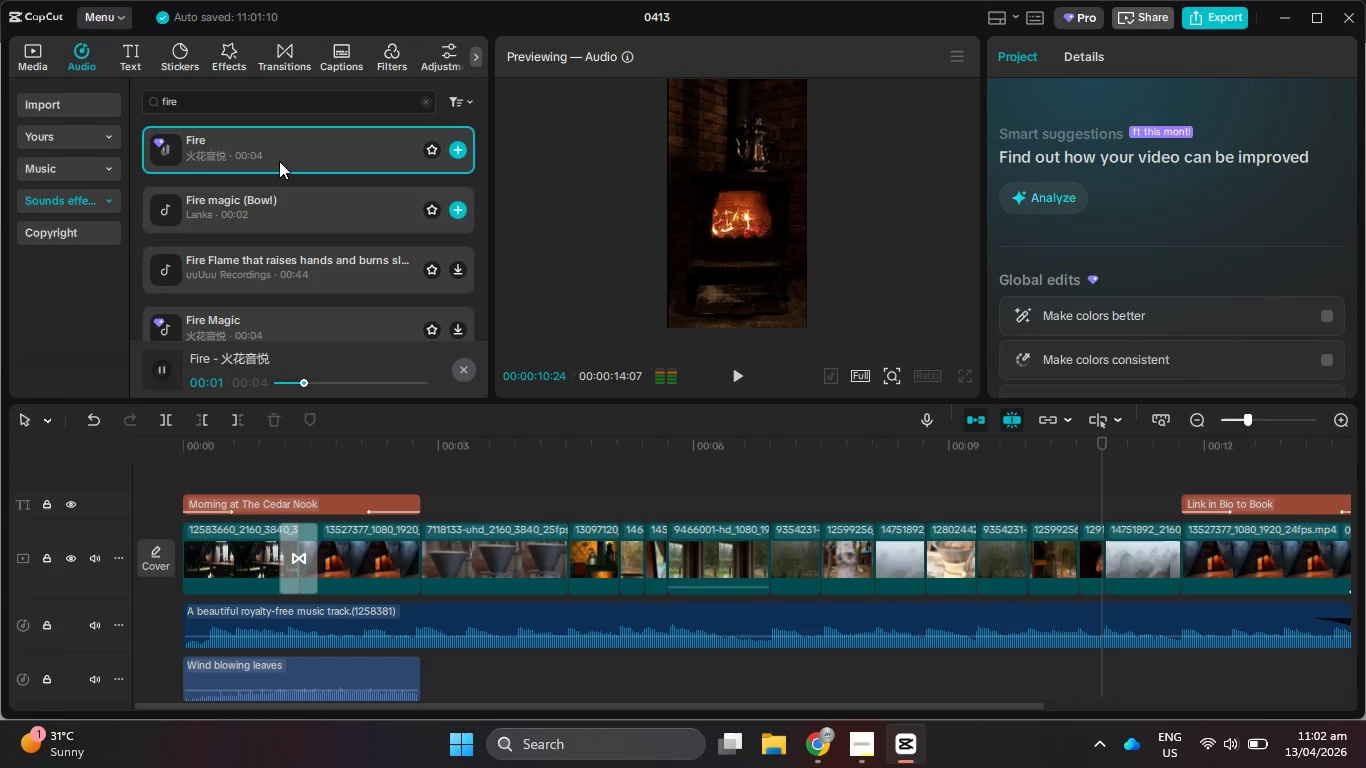 
left_click([286, 204])
 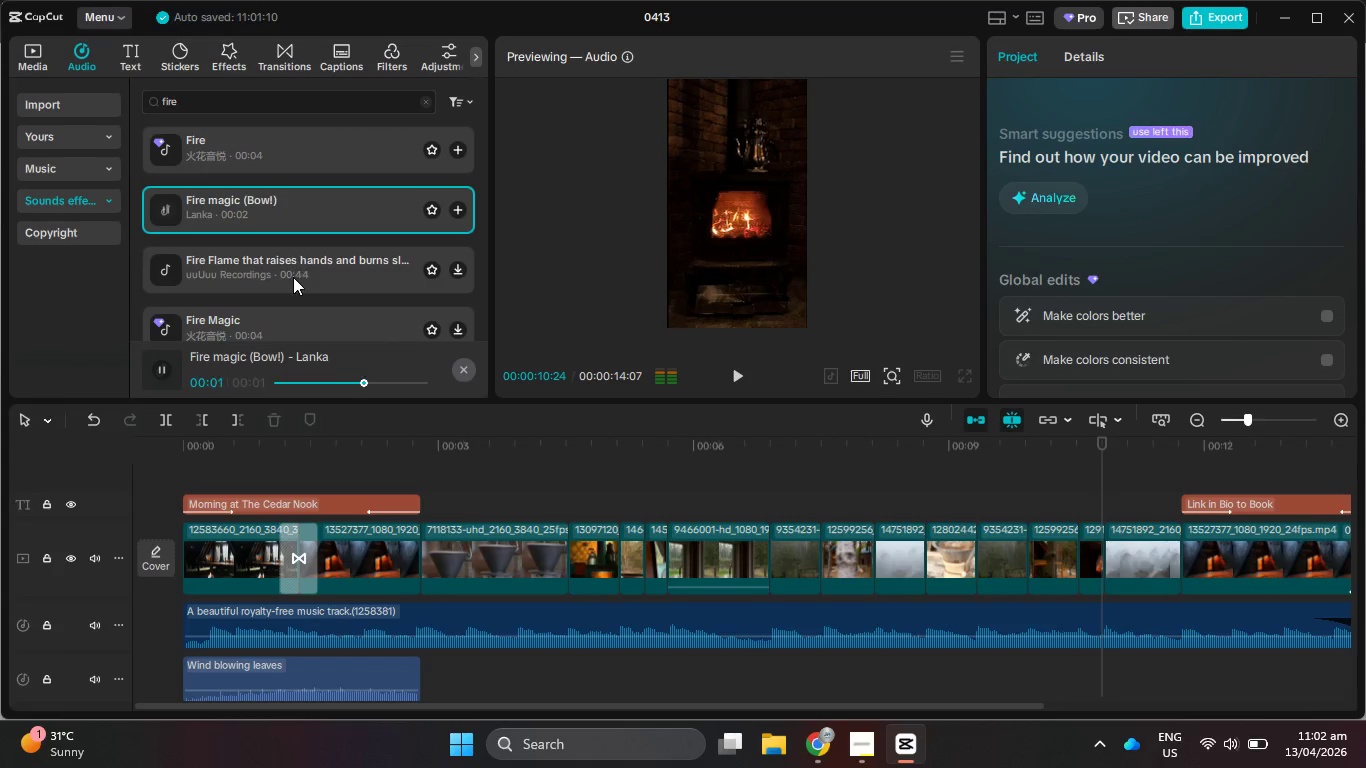 
left_click([295, 266])
 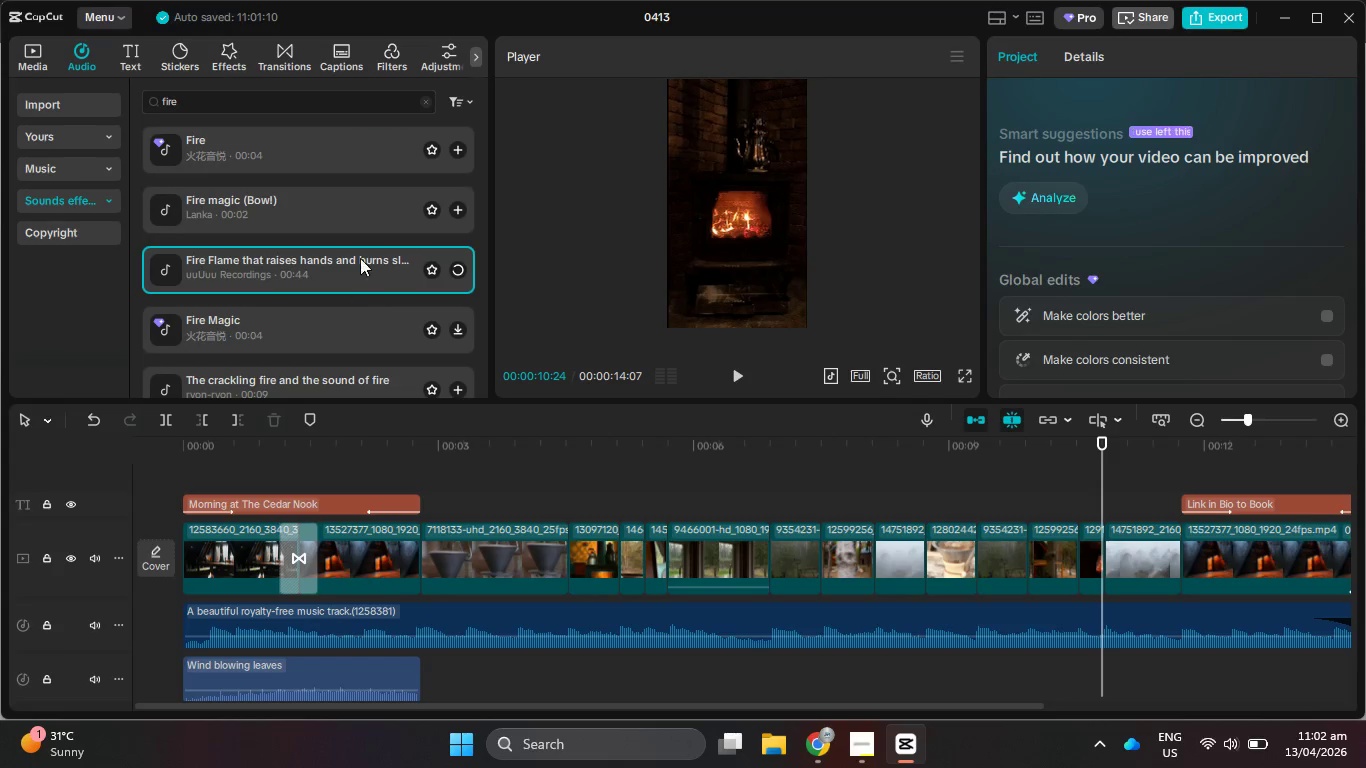 
scroll: coordinate [359, 252], scroll_direction: down, amount: 1.0
 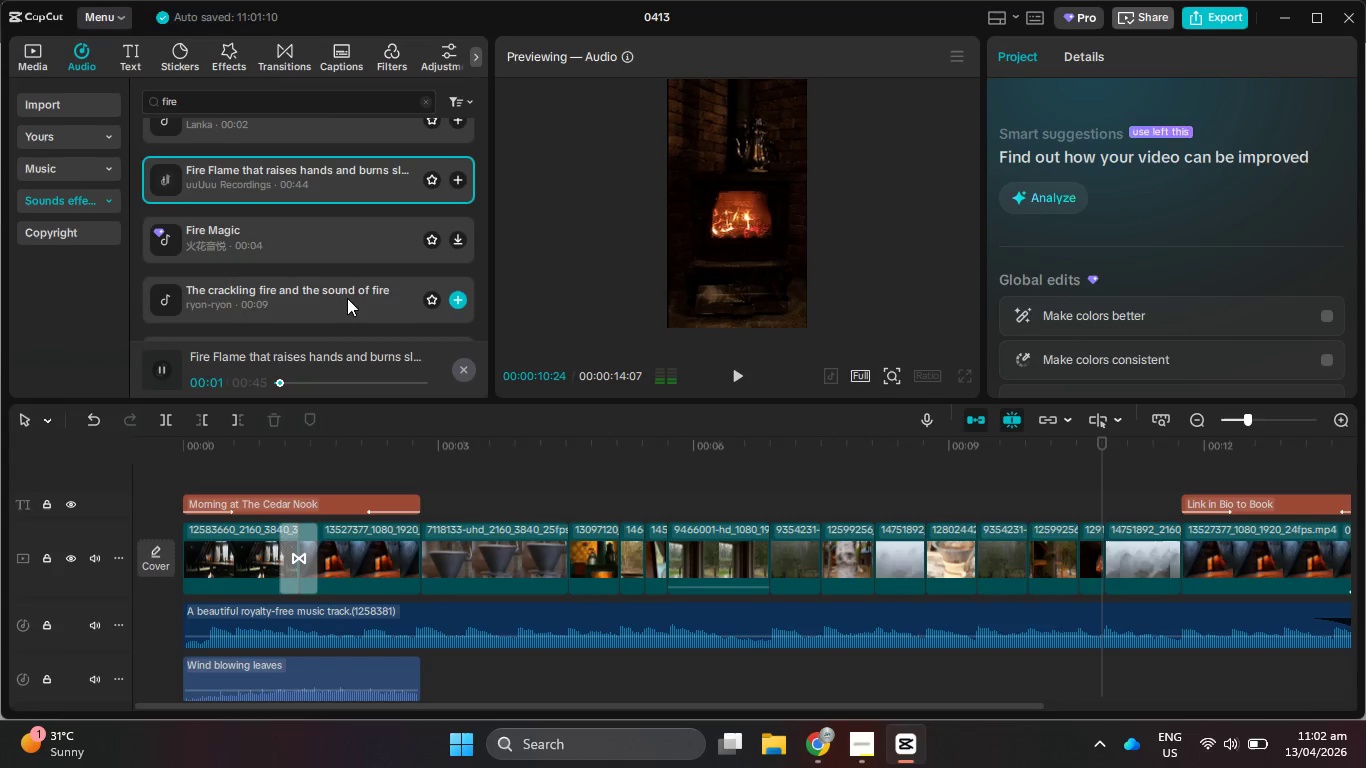 
left_click([340, 288])
 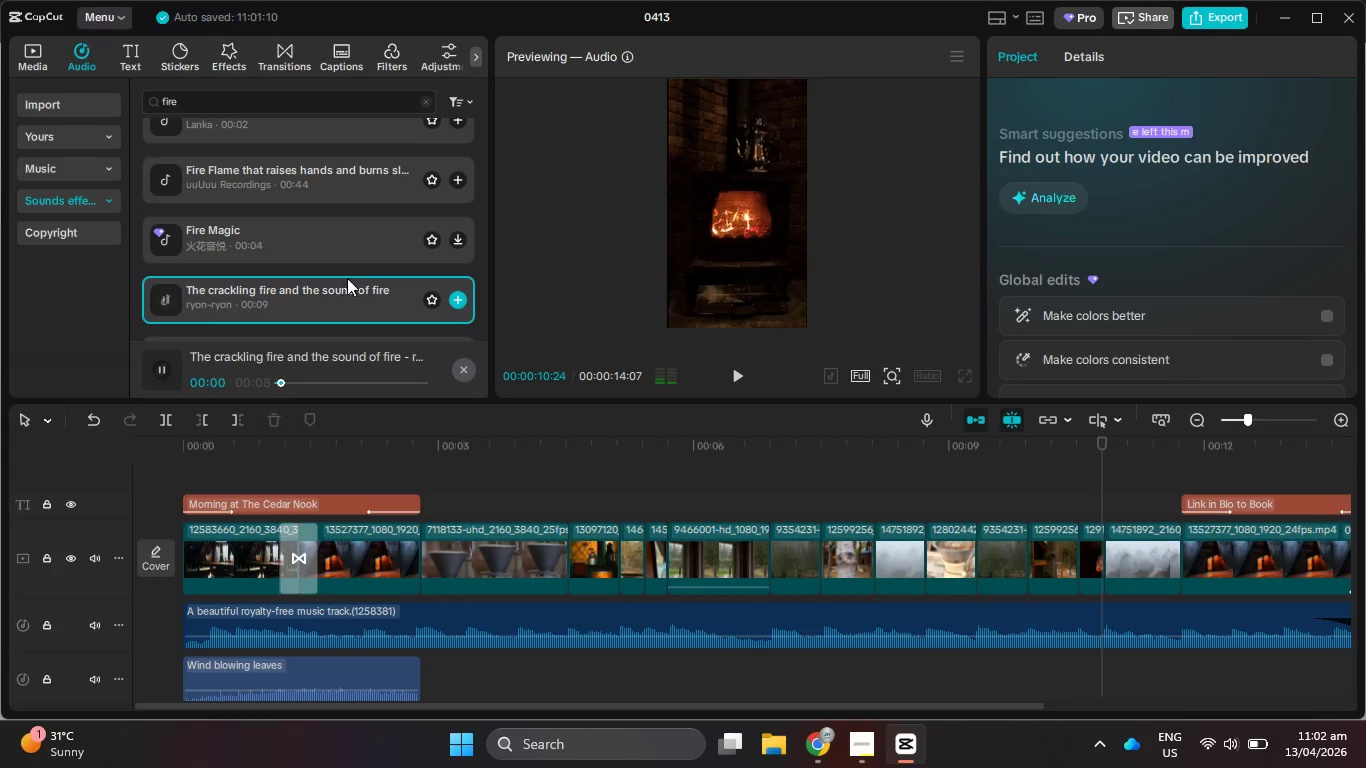 
scroll: coordinate [350, 259], scroll_direction: down, amount: 3.0
 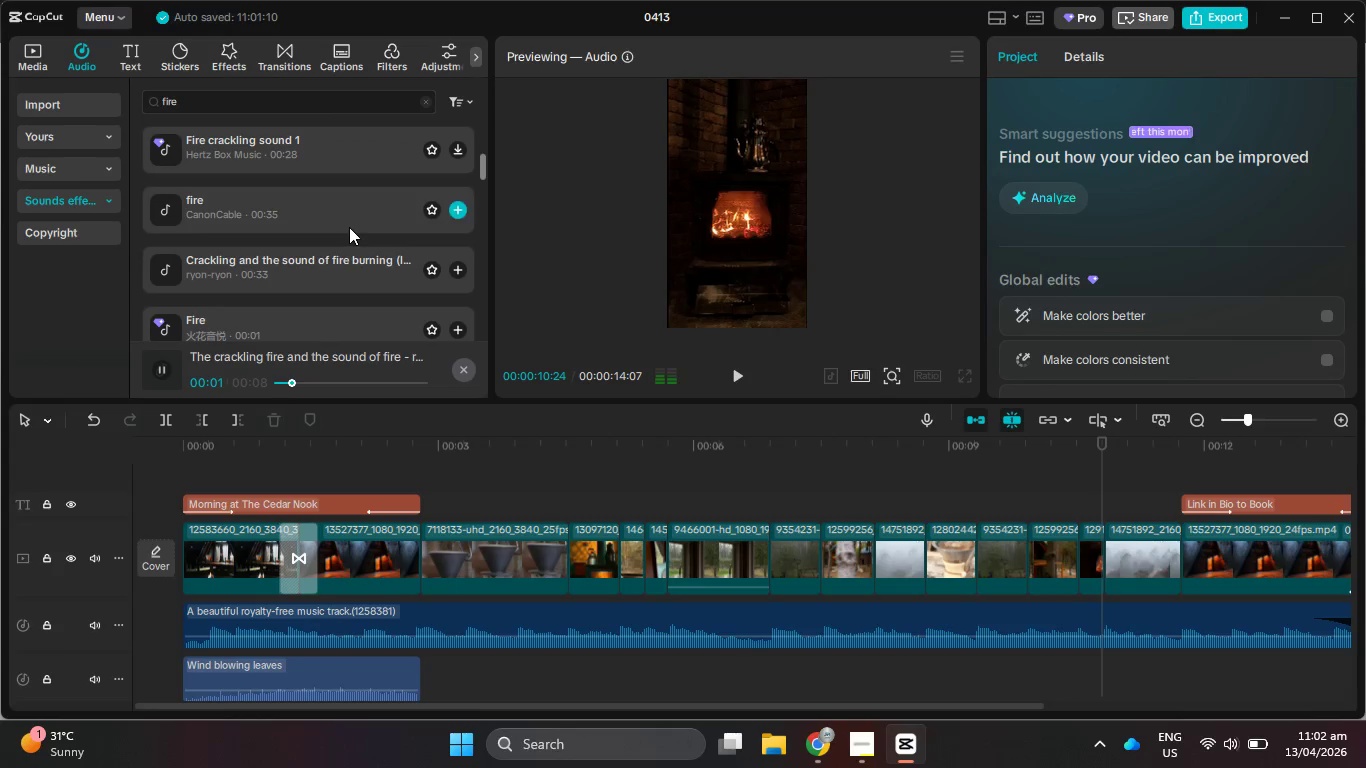 
scroll: coordinate [349, 221], scroll_direction: up, amount: 2.0
 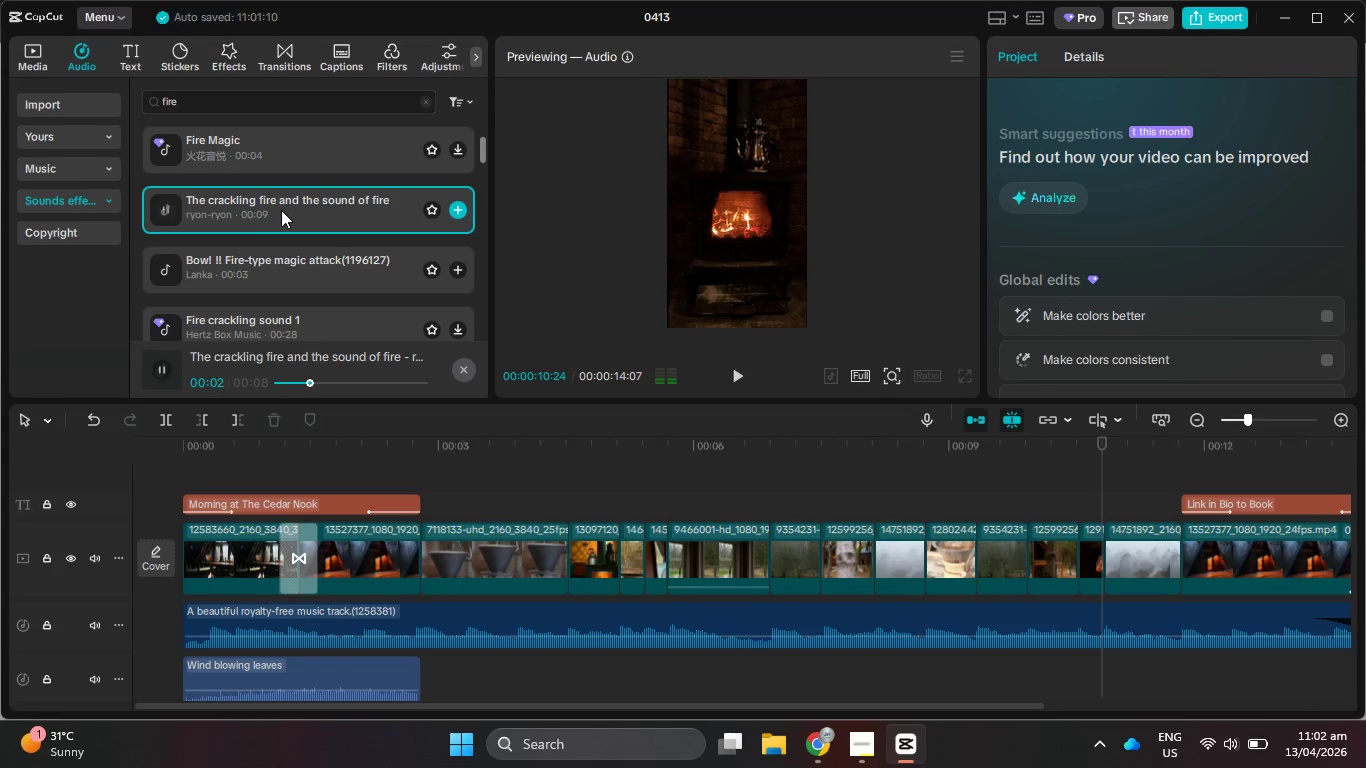 
left_click_drag(start_coordinate=[280, 210], to_coordinate=[569, 655])
 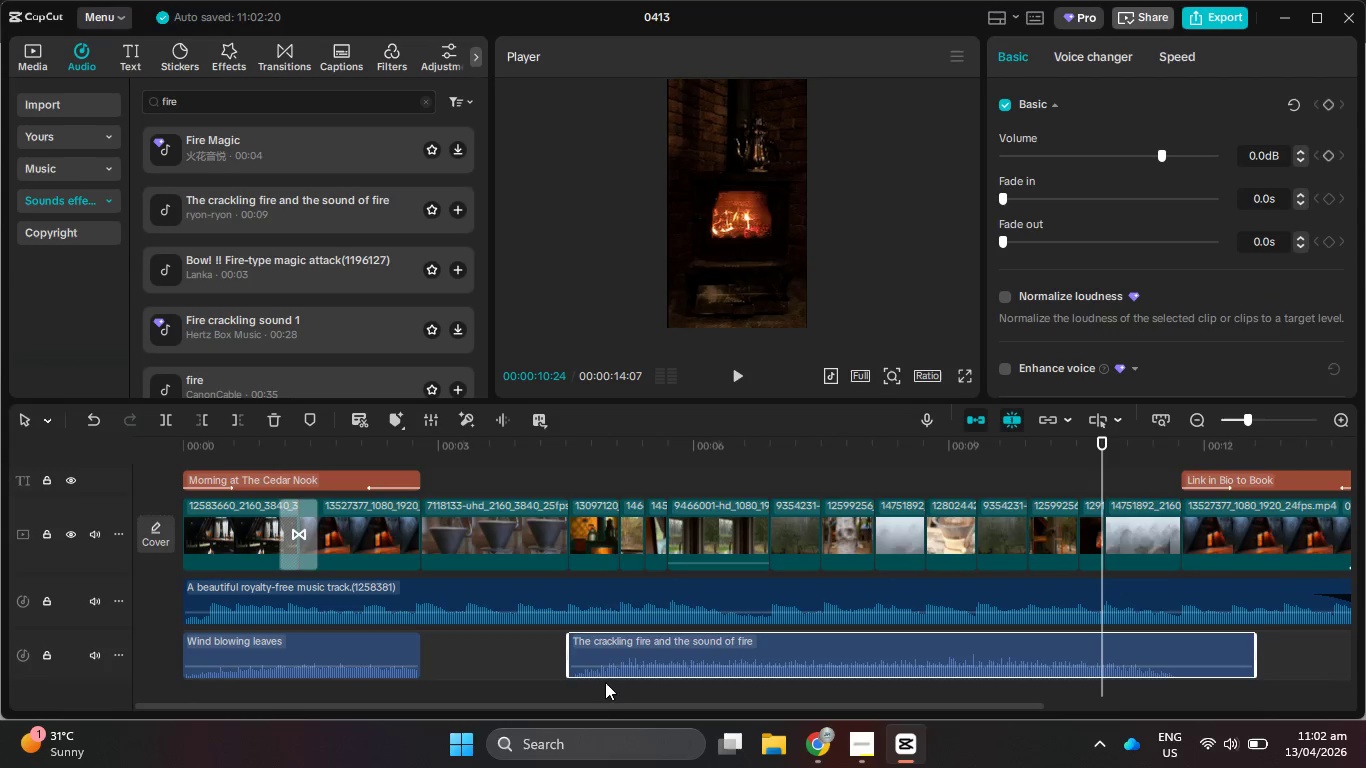 
scroll: coordinate [651, 570], scroll_direction: down, amount: 5.0
 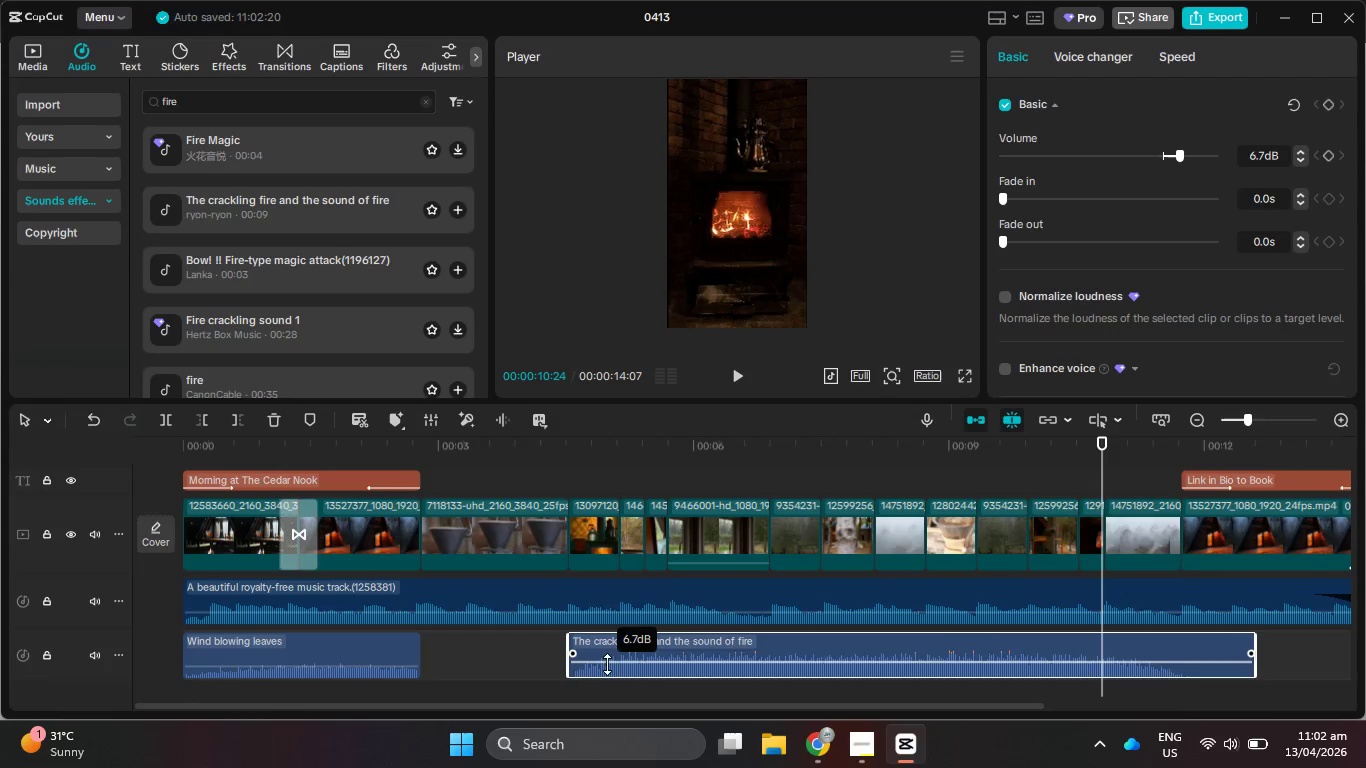 
left_click_drag(start_coordinate=[567, 640], to_coordinate=[583, 642])
 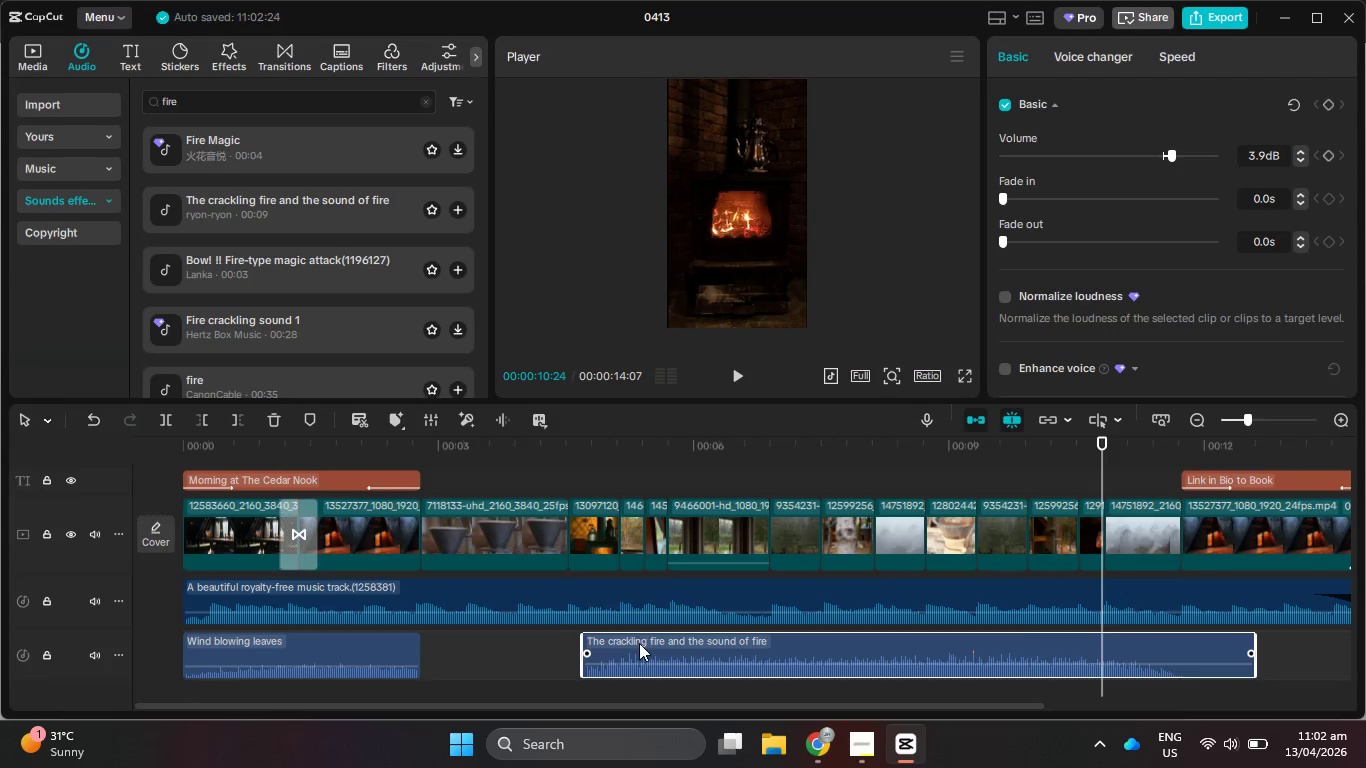 
left_click_drag(start_coordinate=[639, 643], to_coordinate=[629, 643])
 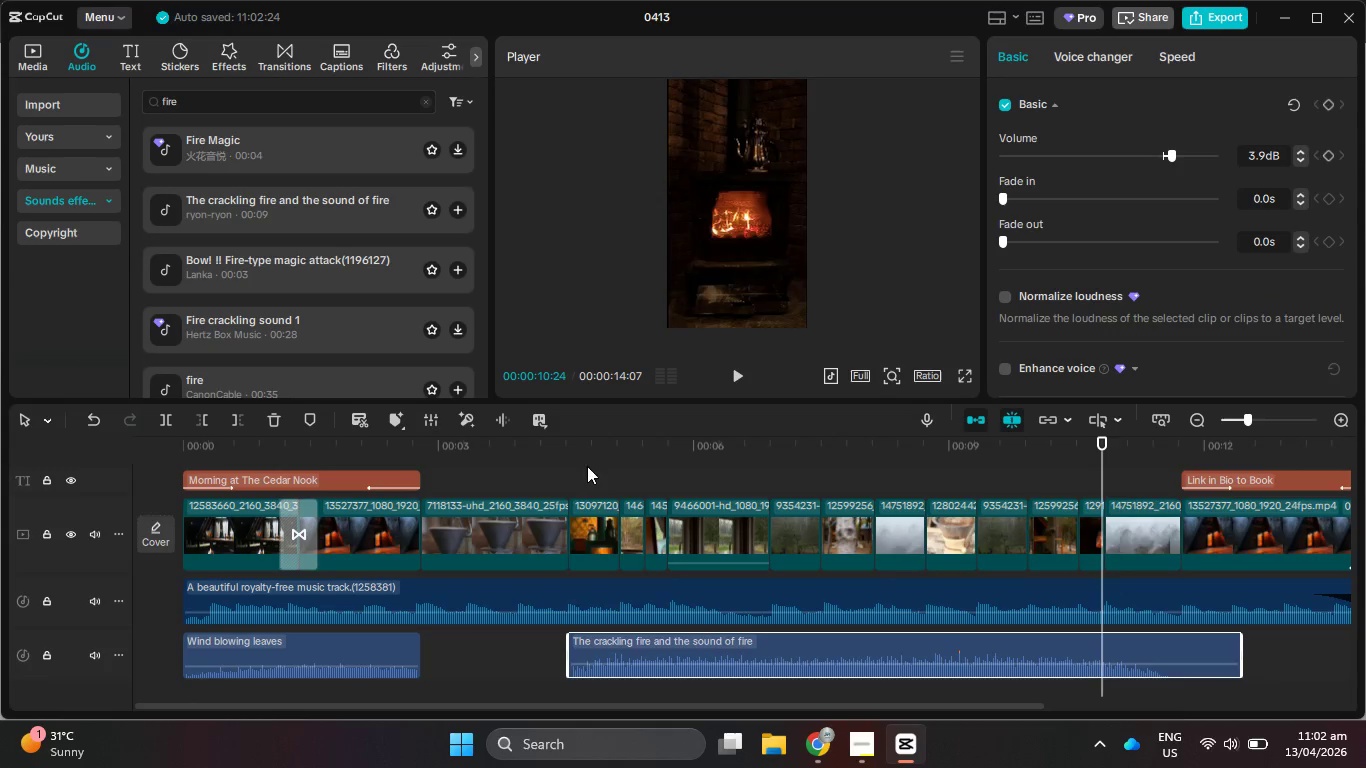 
left_click_drag(start_coordinate=[585, 458], to_coordinate=[572, 452])
 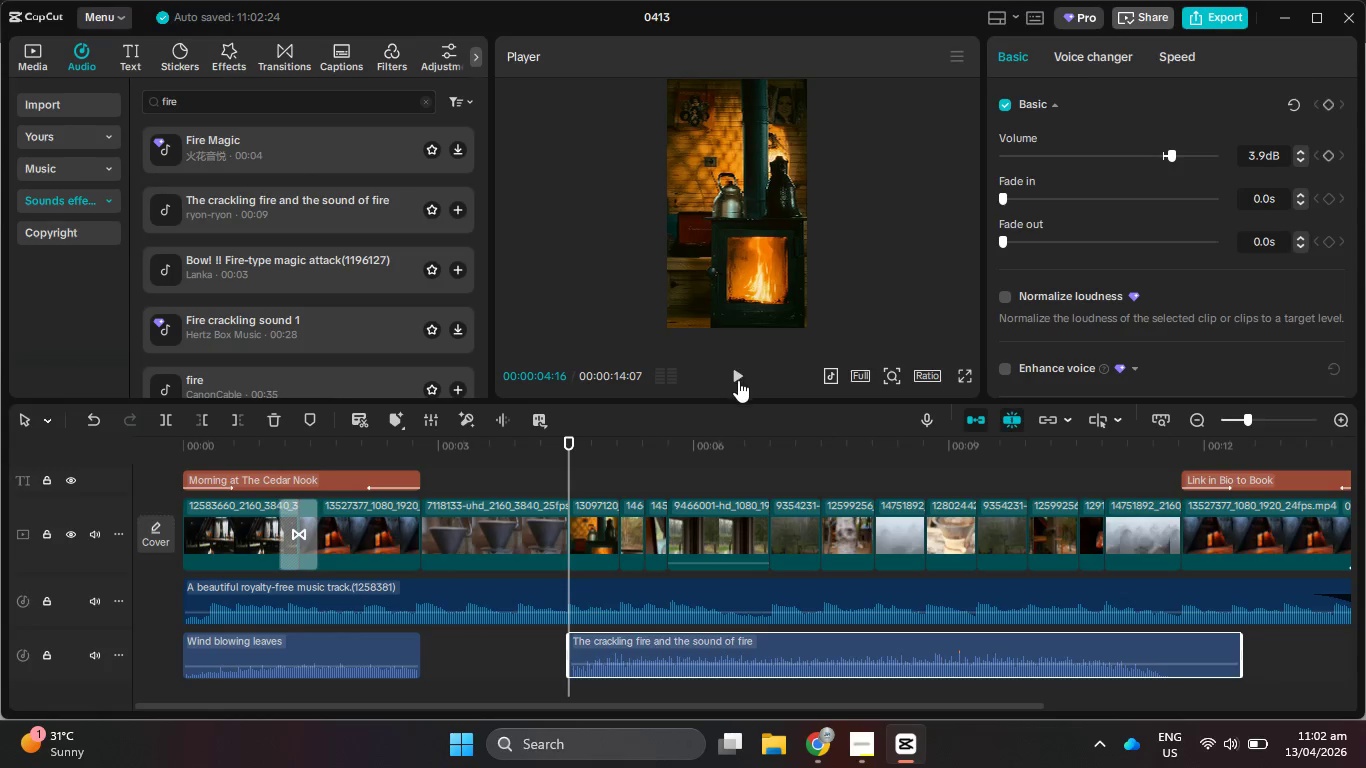 
left_click([738, 372])
 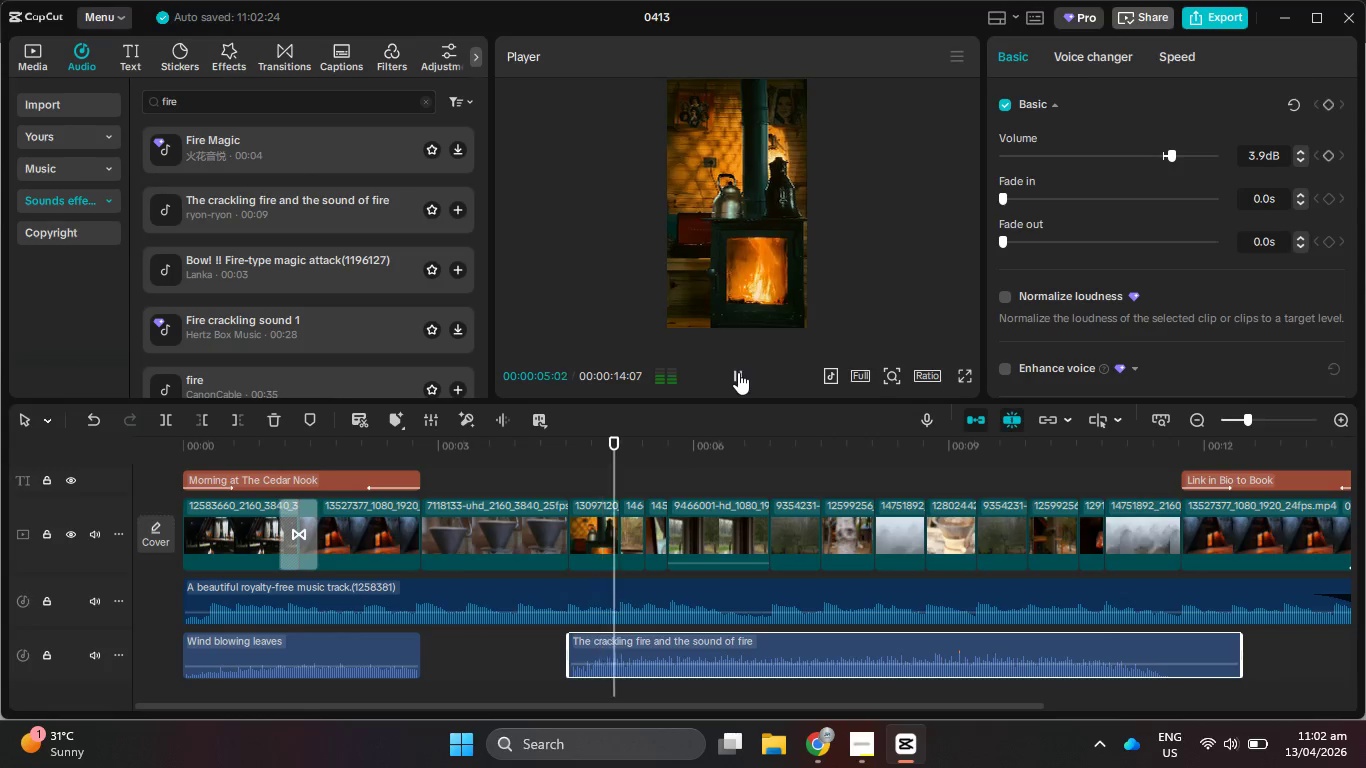 
left_click([738, 372])
 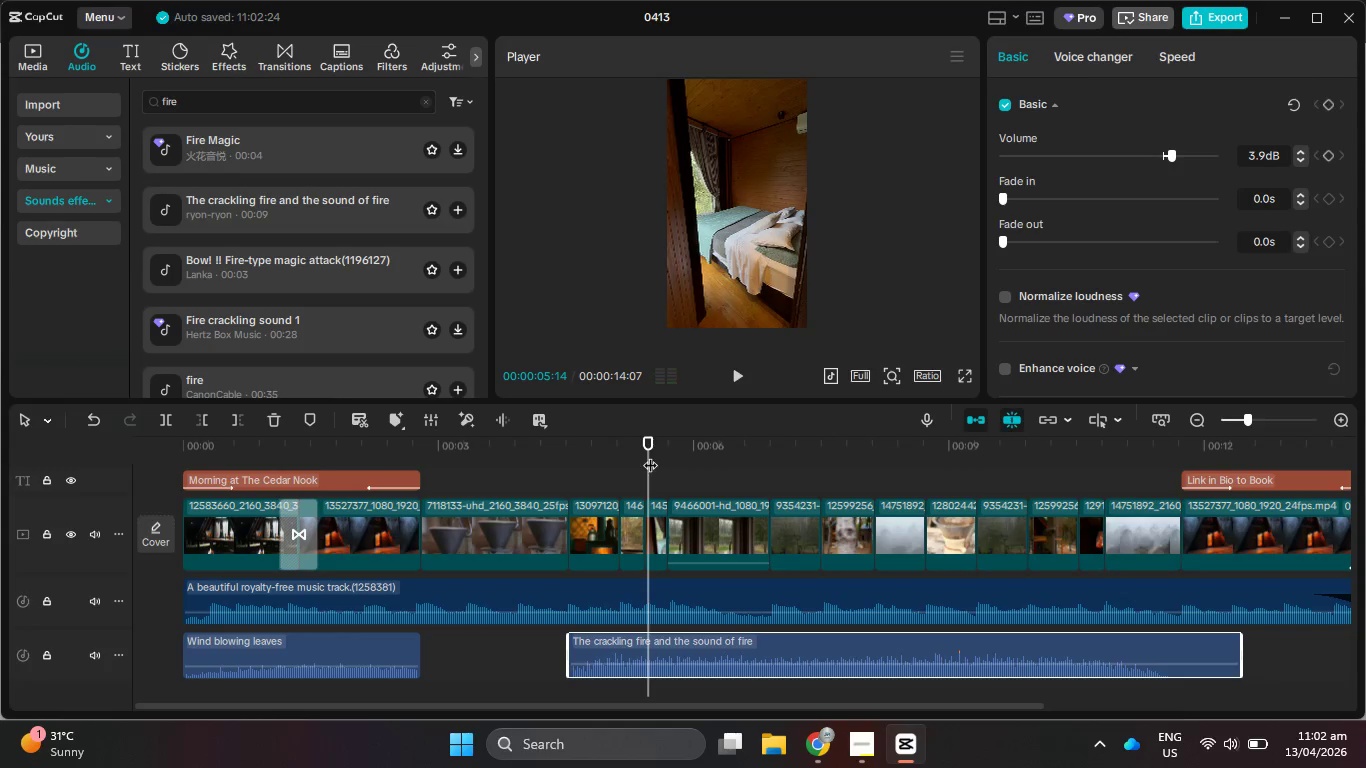 
left_click_drag(start_coordinate=[649, 456], to_coordinate=[610, 464])
 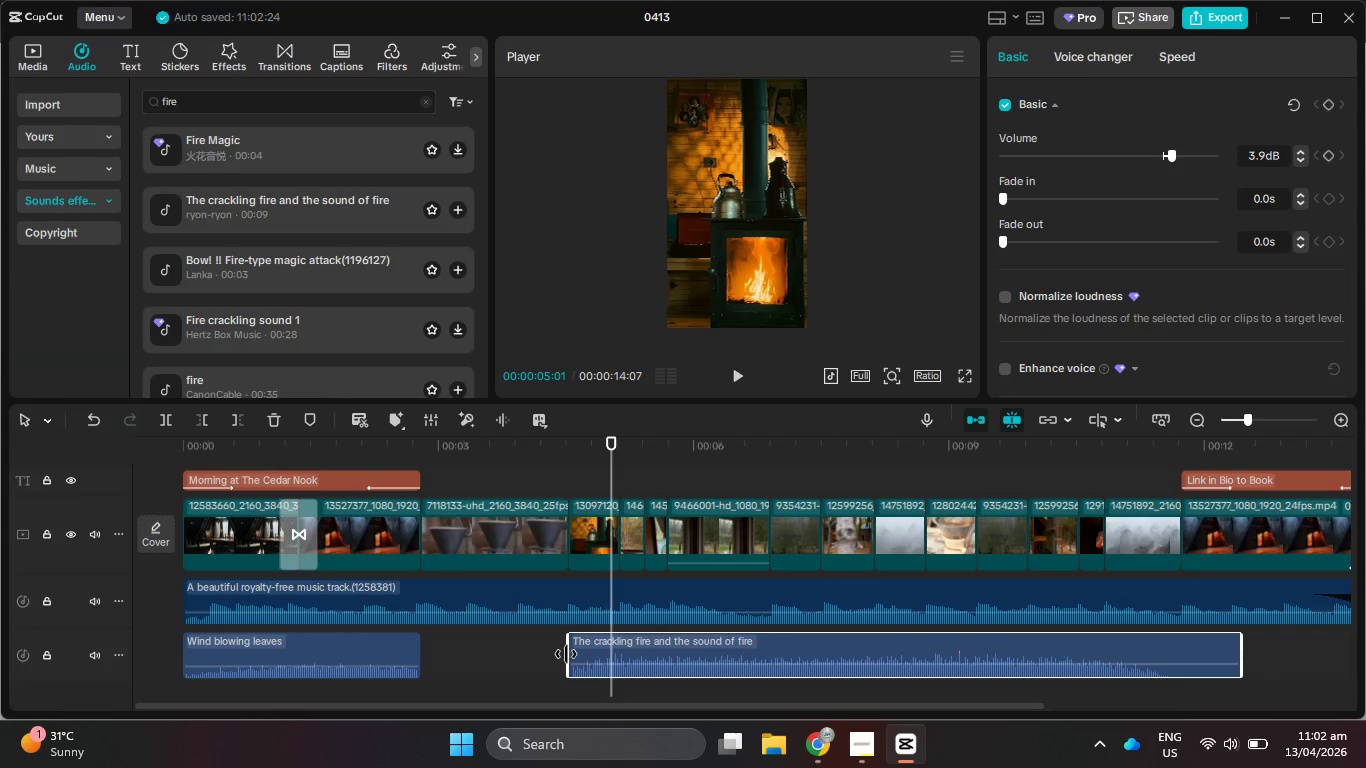 
left_click_drag(start_coordinate=[566, 654], to_coordinate=[591, 659])
 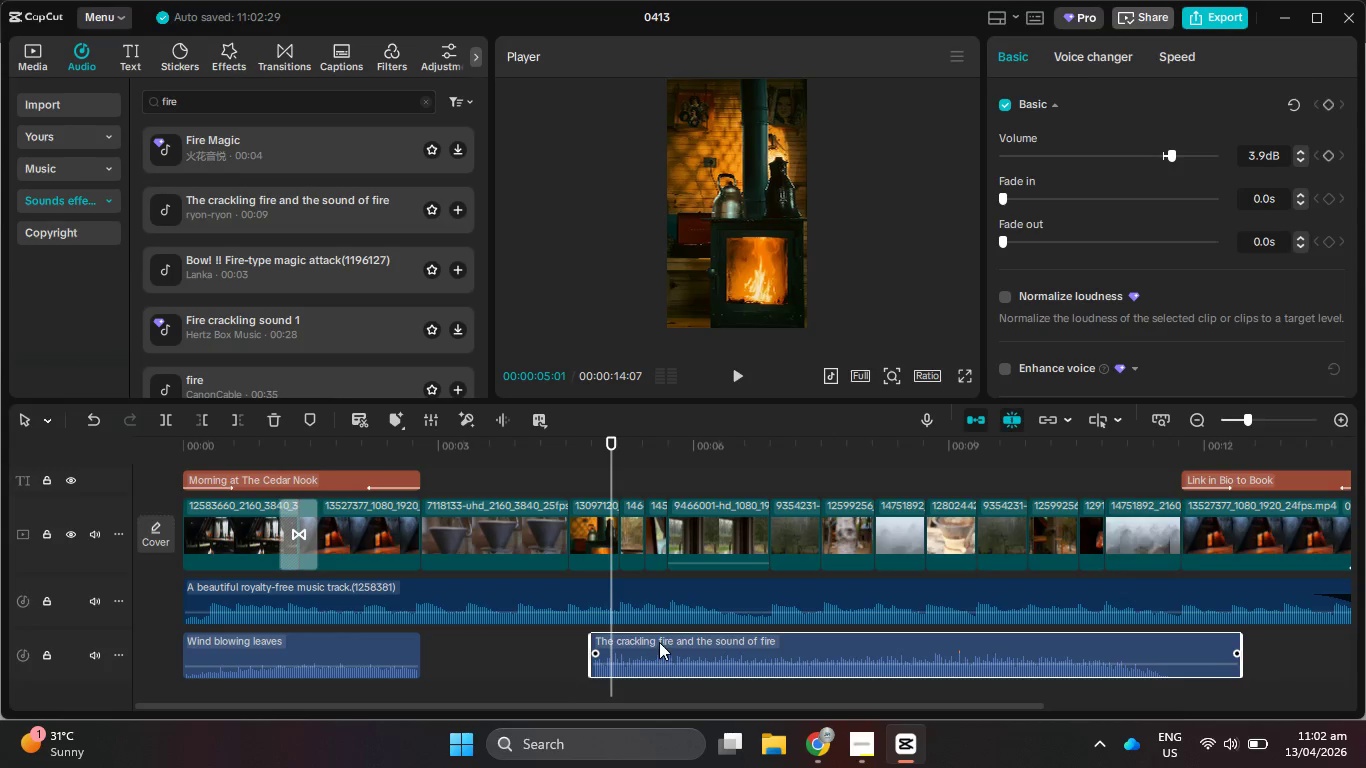 
left_click_drag(start_coordinate=[658, 642], to_coordinate=[640, 644])
 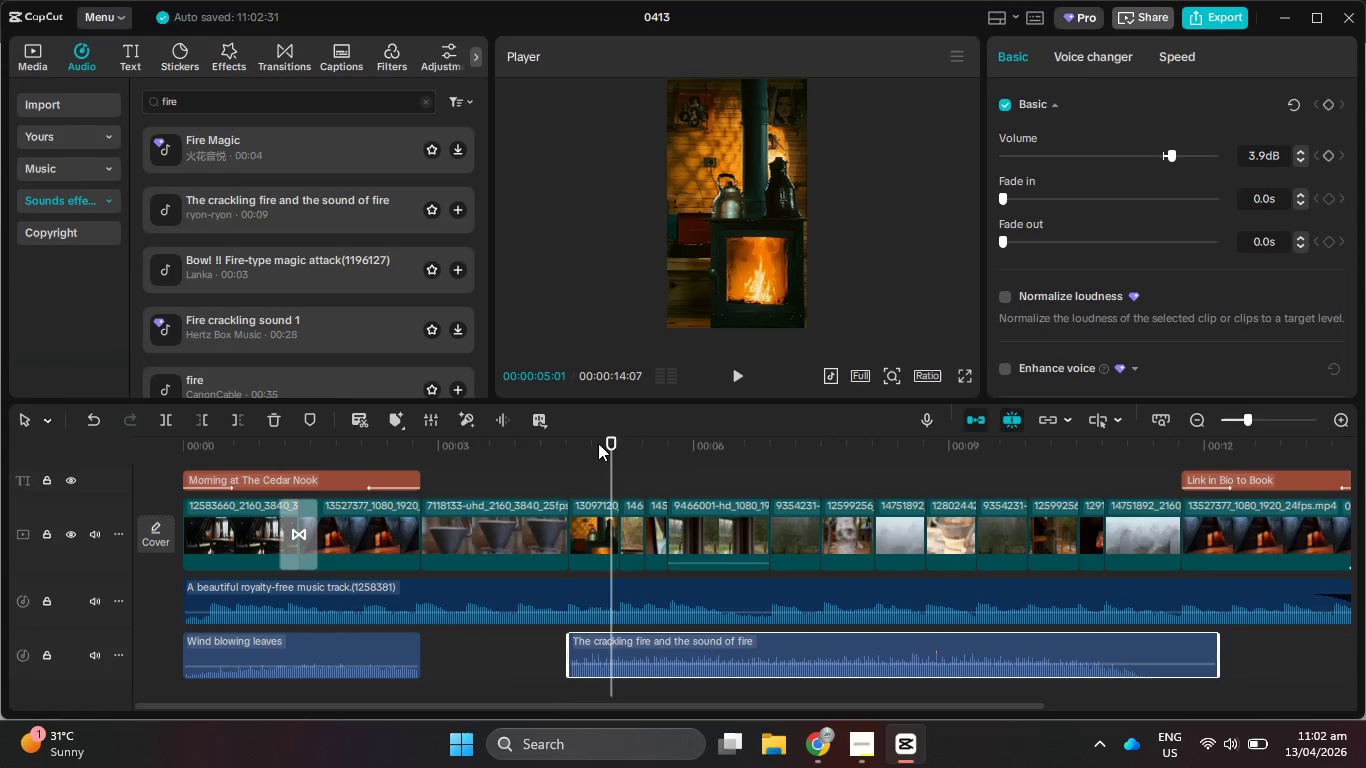 
left_click_drag(start_coordinate=[597, 443], to_coordinate=[565, 444])
 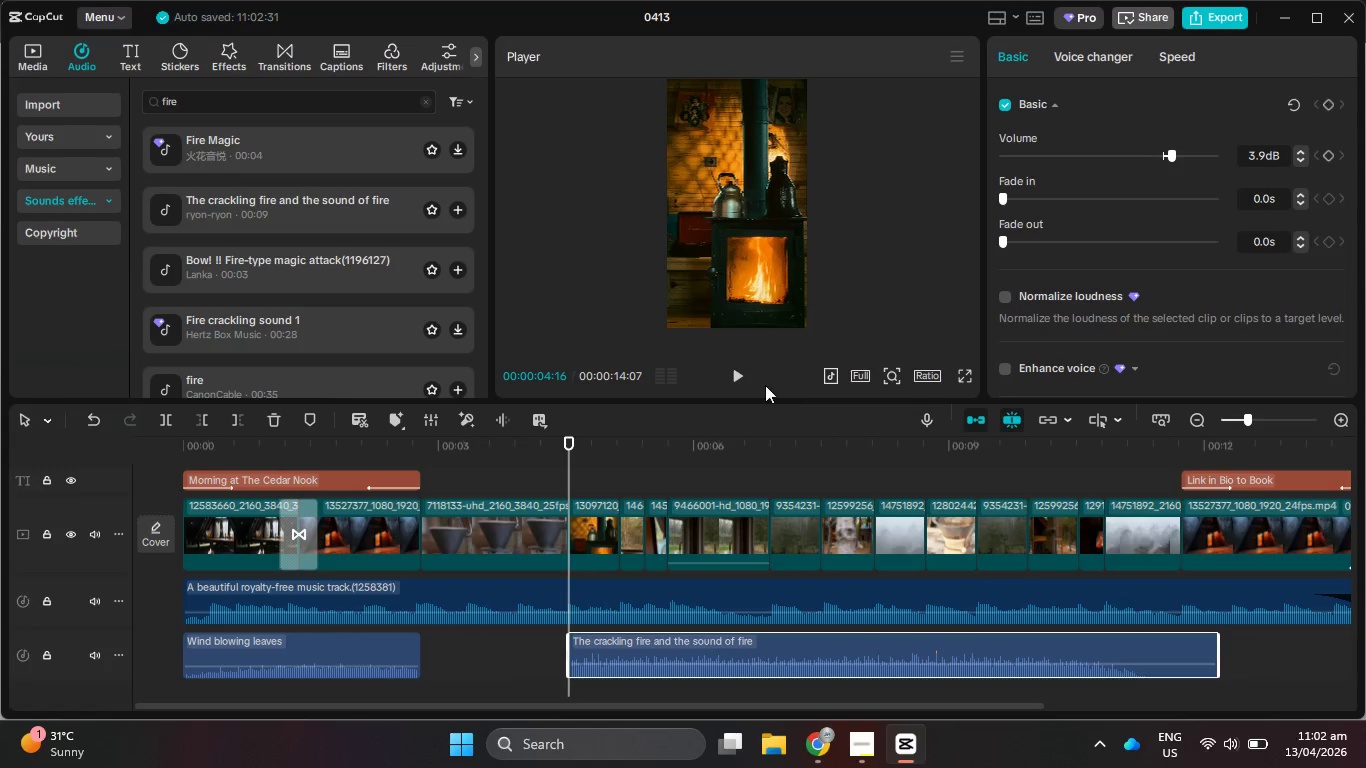 
left_click([733, 383])
 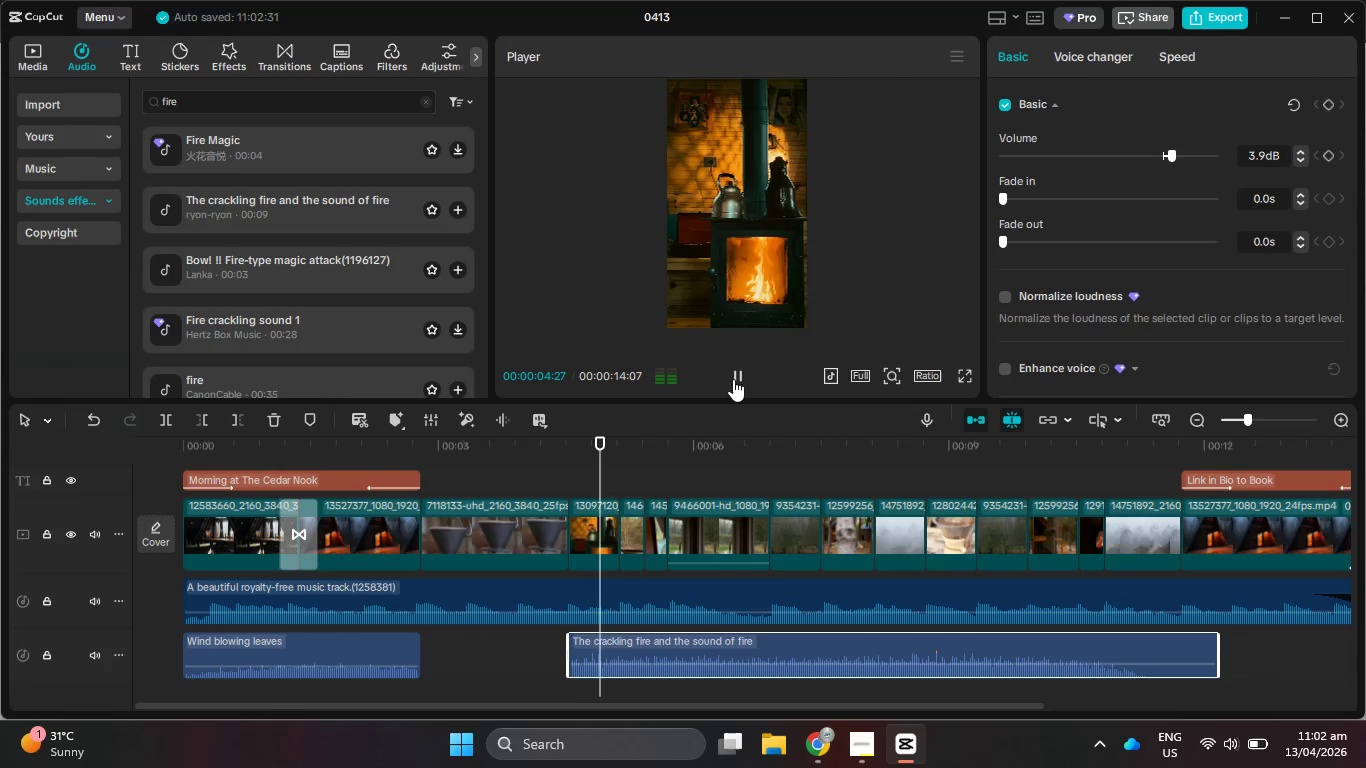 
left_click([733, 379])
 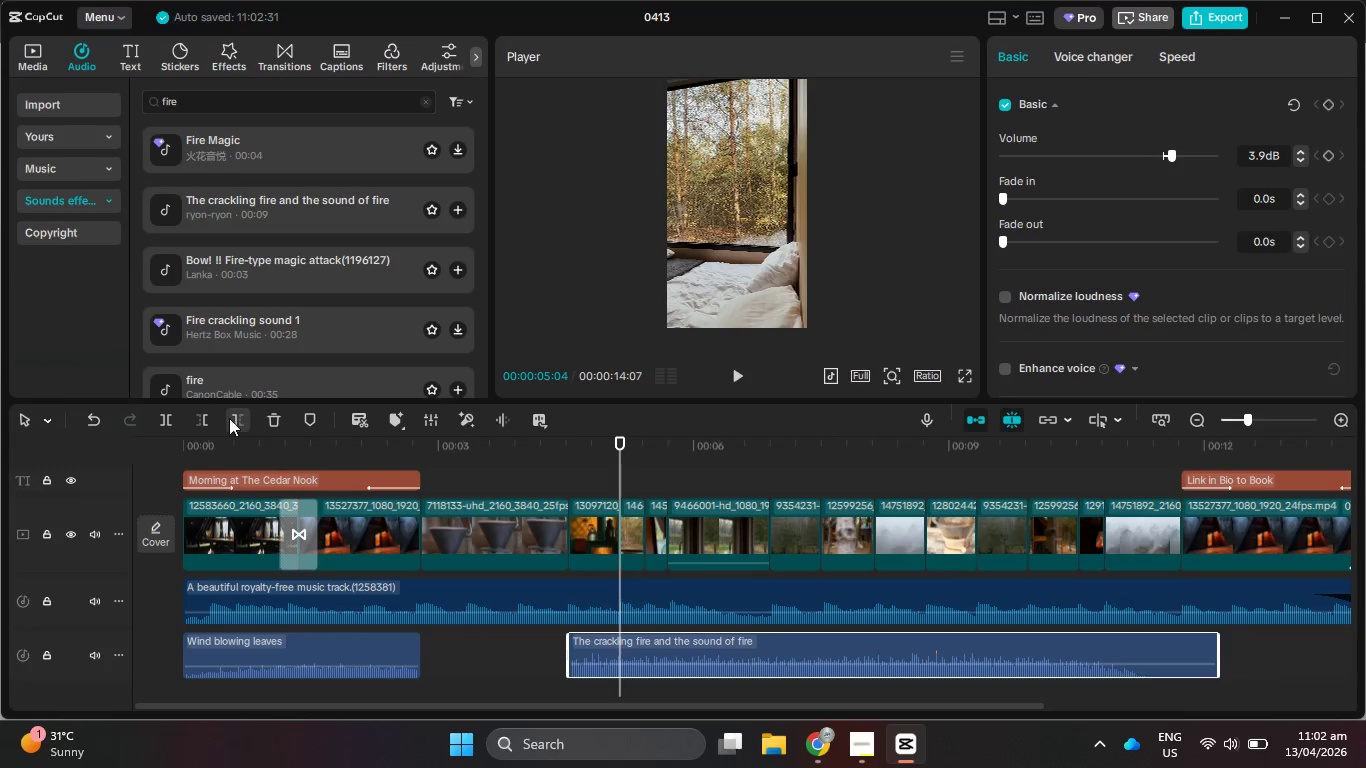 
left_click([229, 420])
 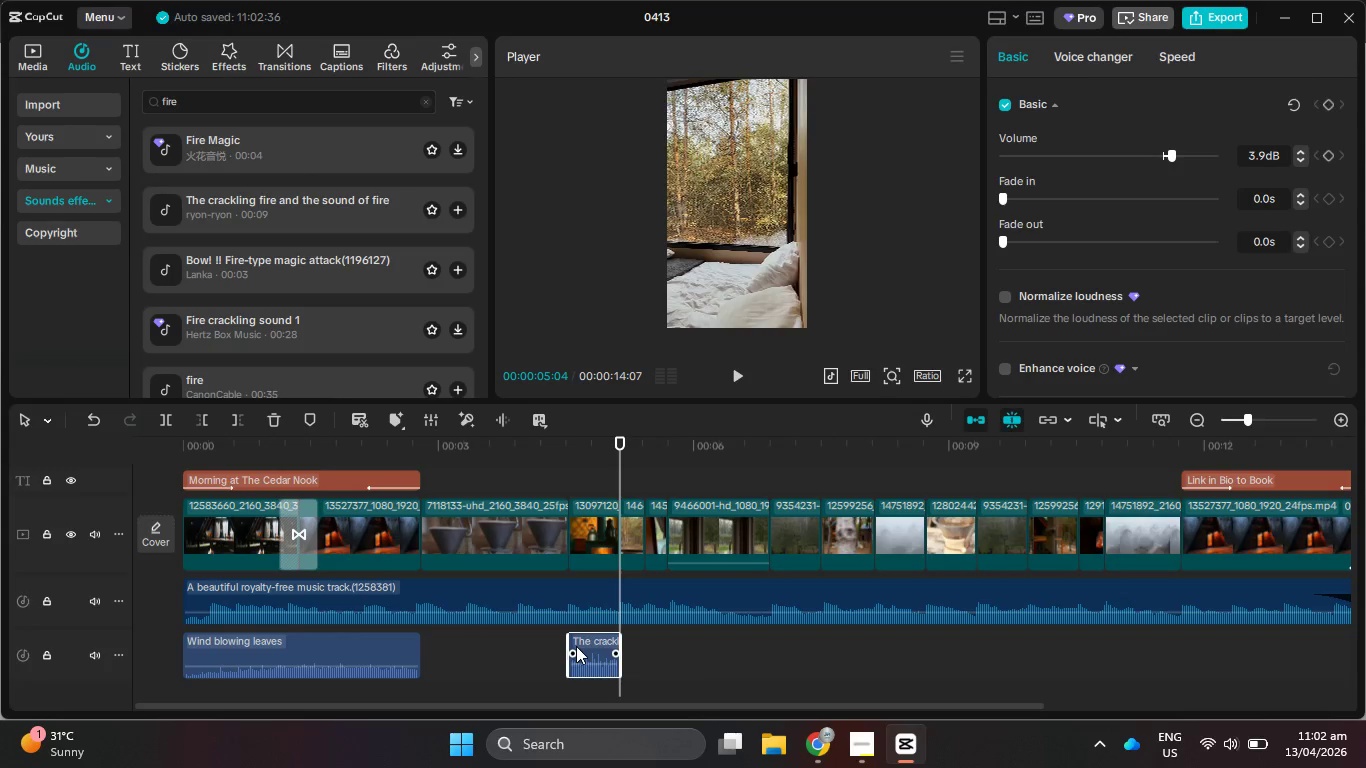 
key(Control+C)
 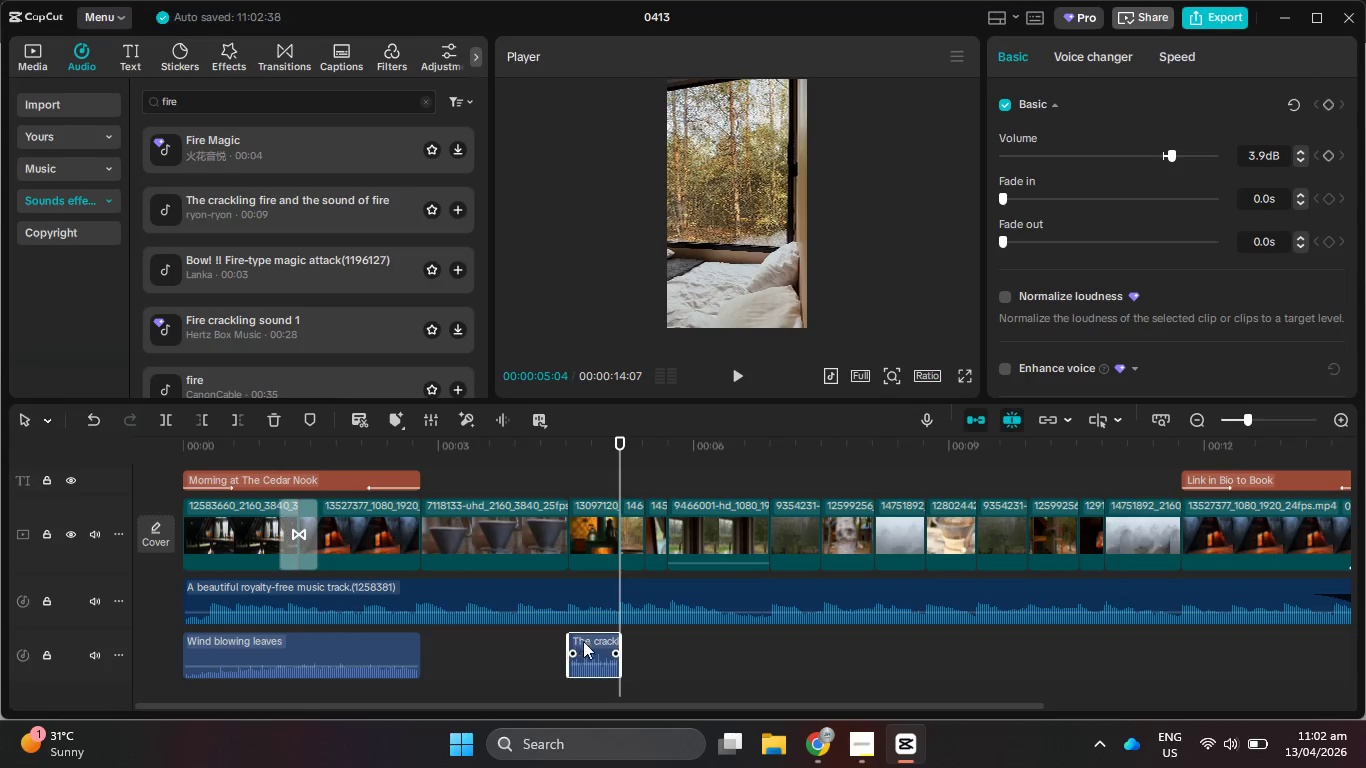 
key(Control+V)
 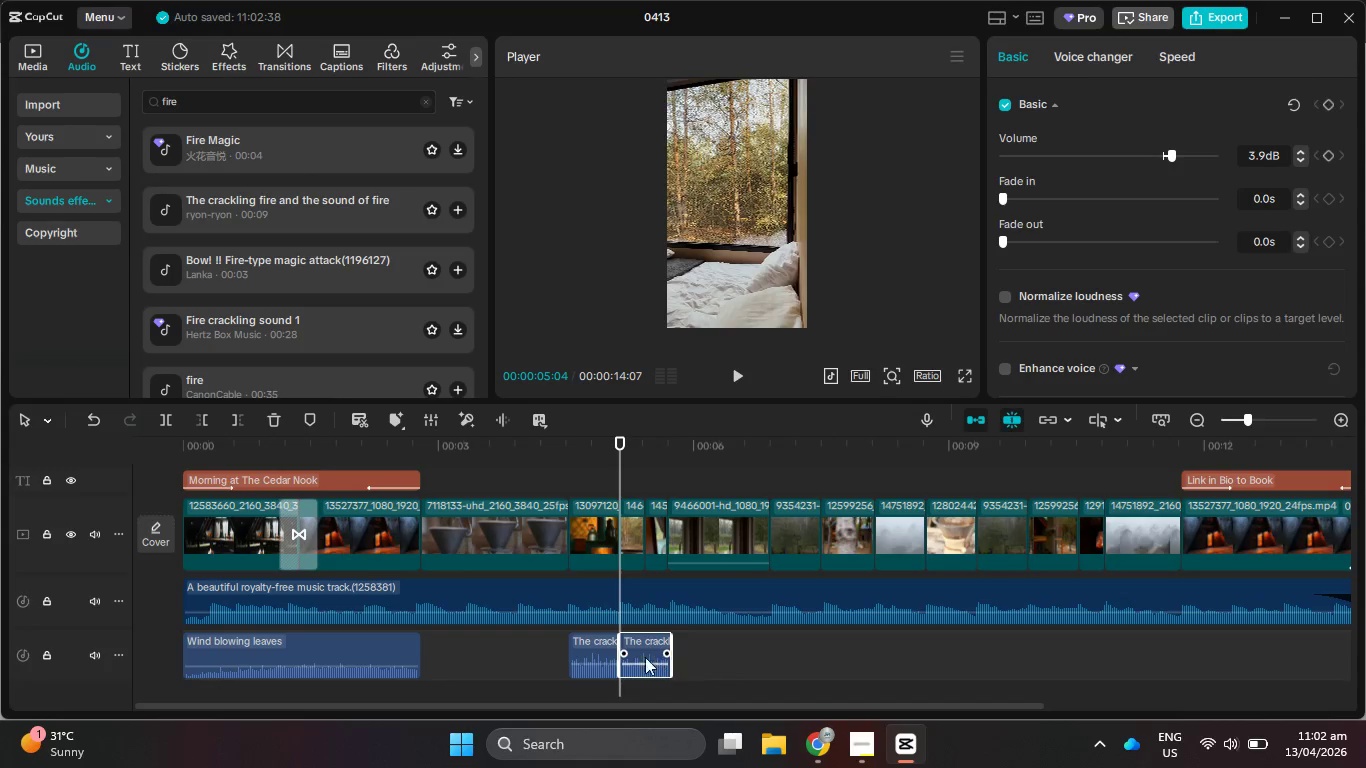 
left_click_drag(start_coordinate=[640, 654], to_coordinate=[851, 657])
 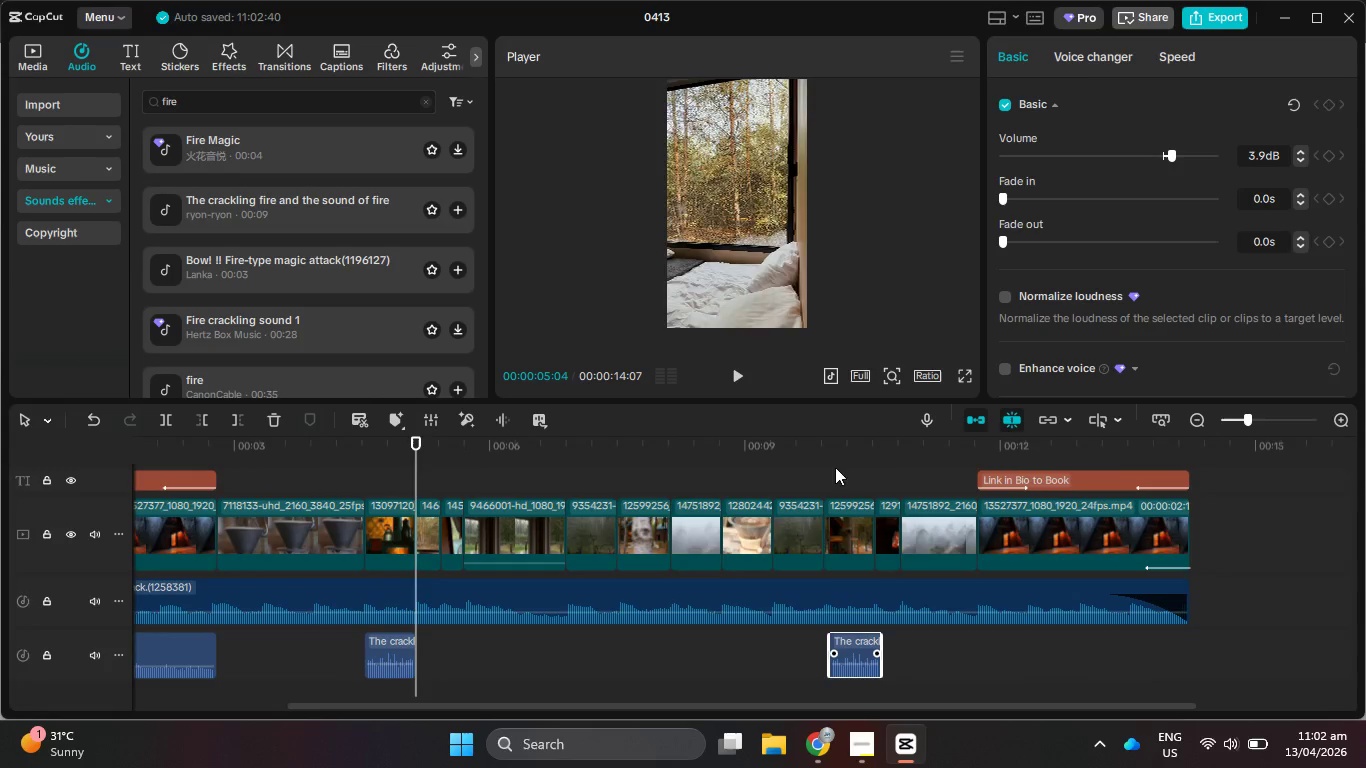 
left_click_drag(start_coordinate=[835, 461], to_coordinate=[878, 461])
 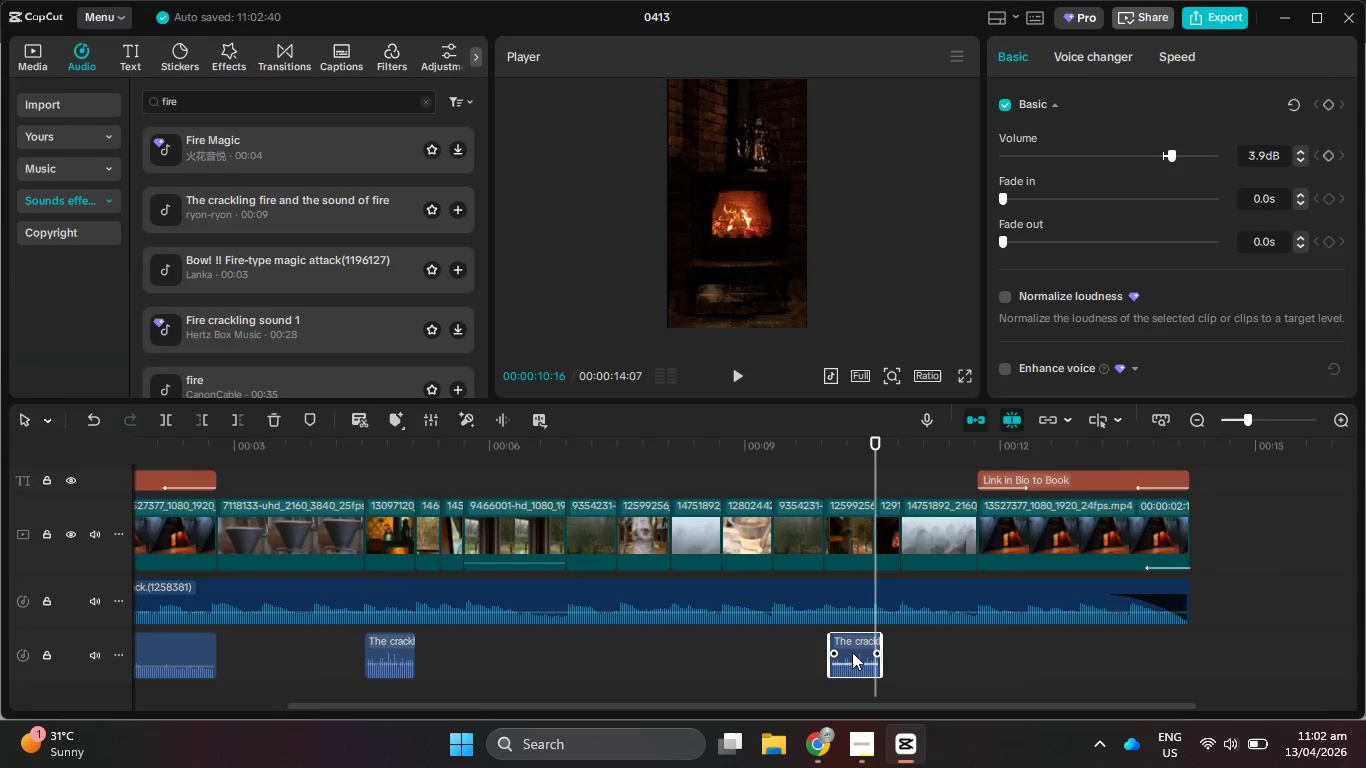 
left_click_drag(start_coordinate=[851, 652], to_coordinate=[902, 651])
 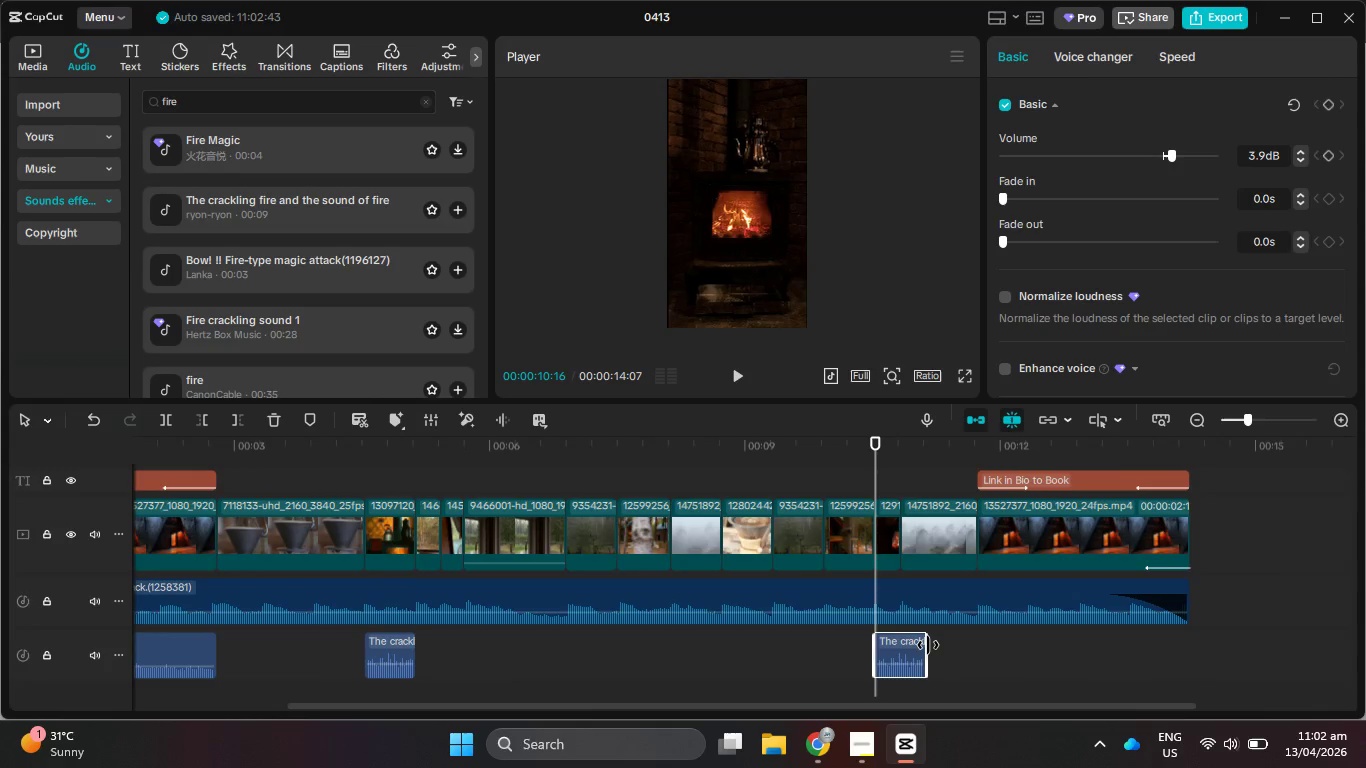 
left_click_drag(start_coordinate=[928, 645], to_coordinate=[896, 644])
 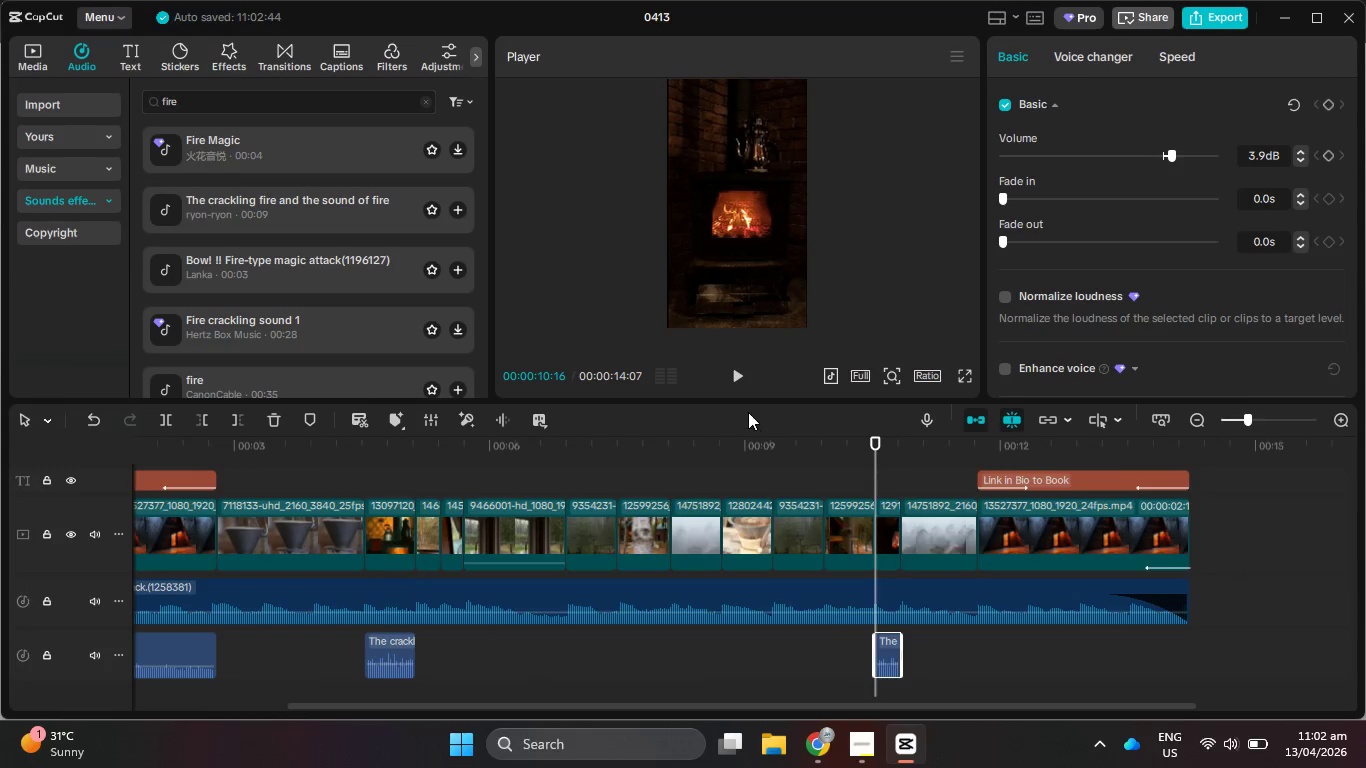 
left_click([734, 377])
 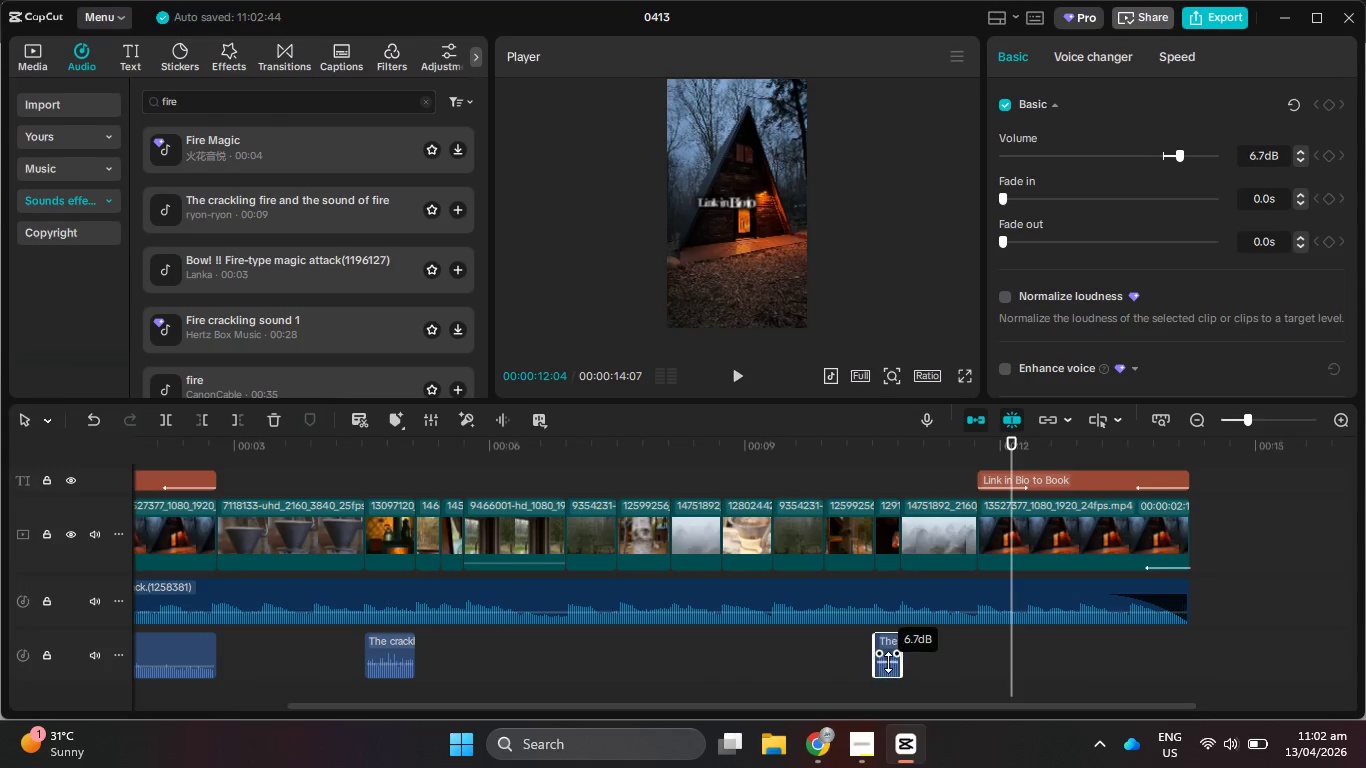 
left_click_drag(start_coordinate=[876, 452], to_coordinate=[865, 452])
 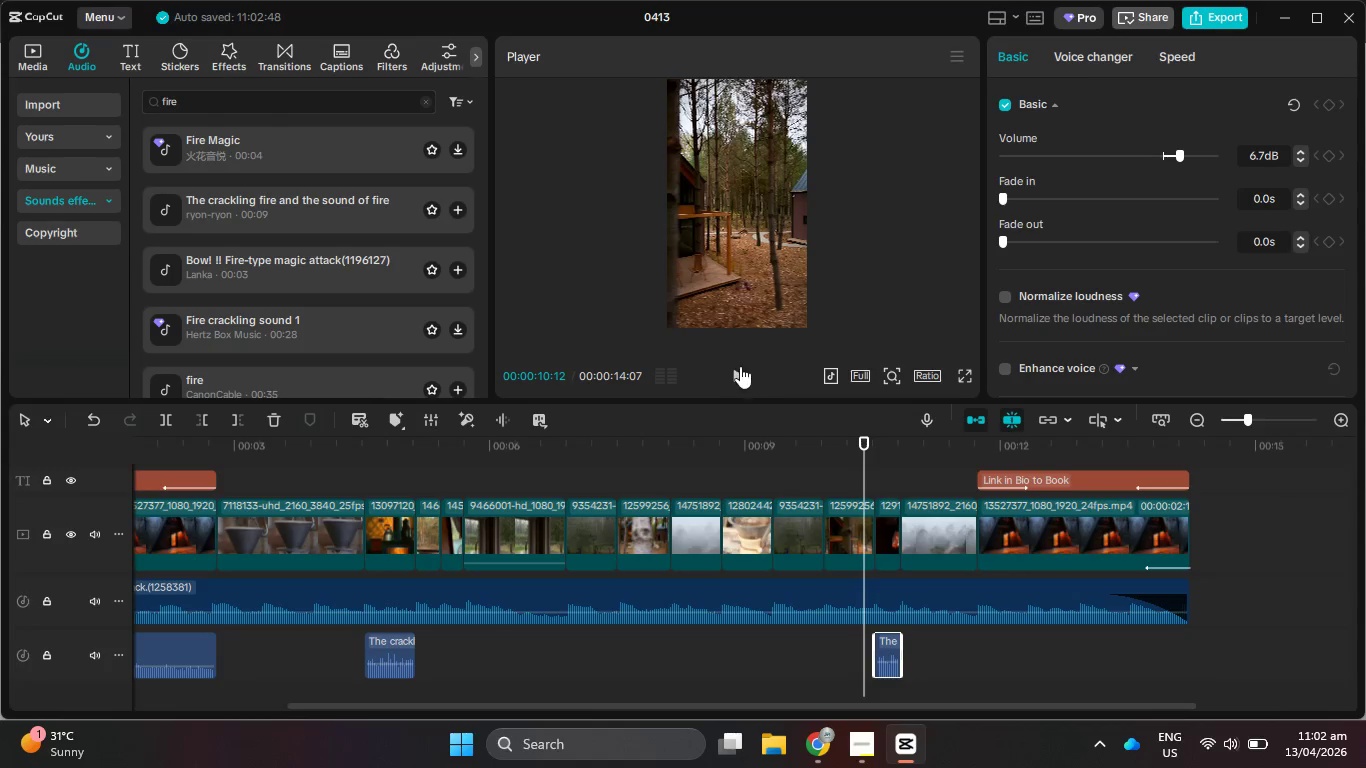 
left_click([740, 366])
 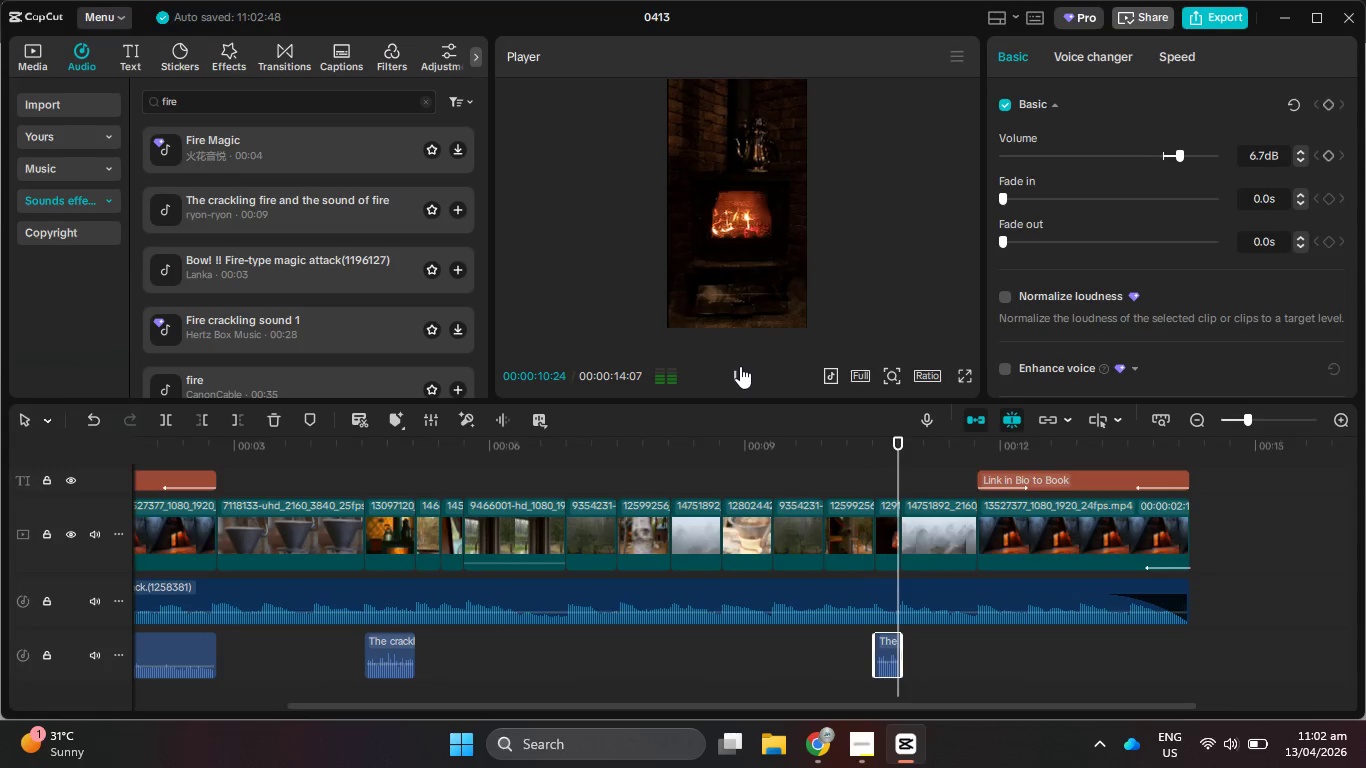 
left_click([740, 366])
 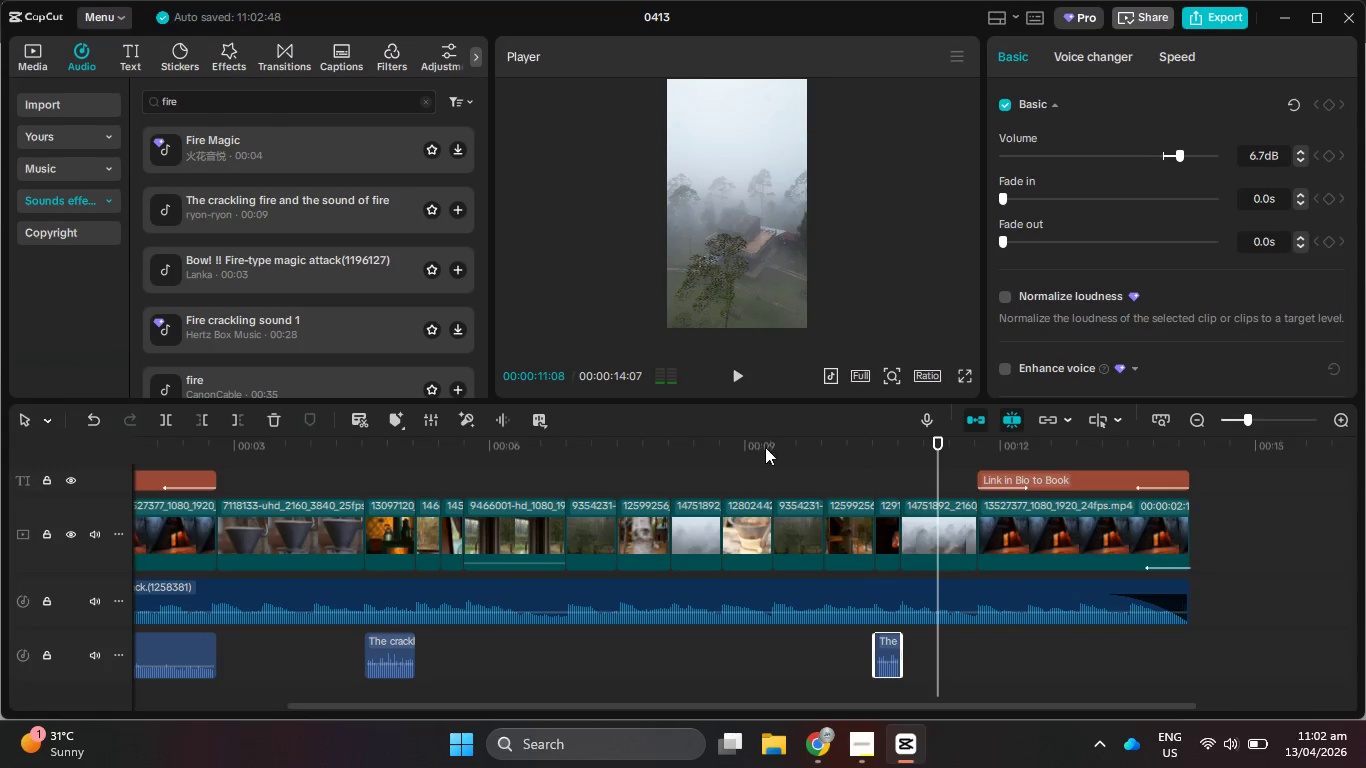 
left_click_drag(start_coordinate=[765, 449], to_coordinate=[223, 448])
 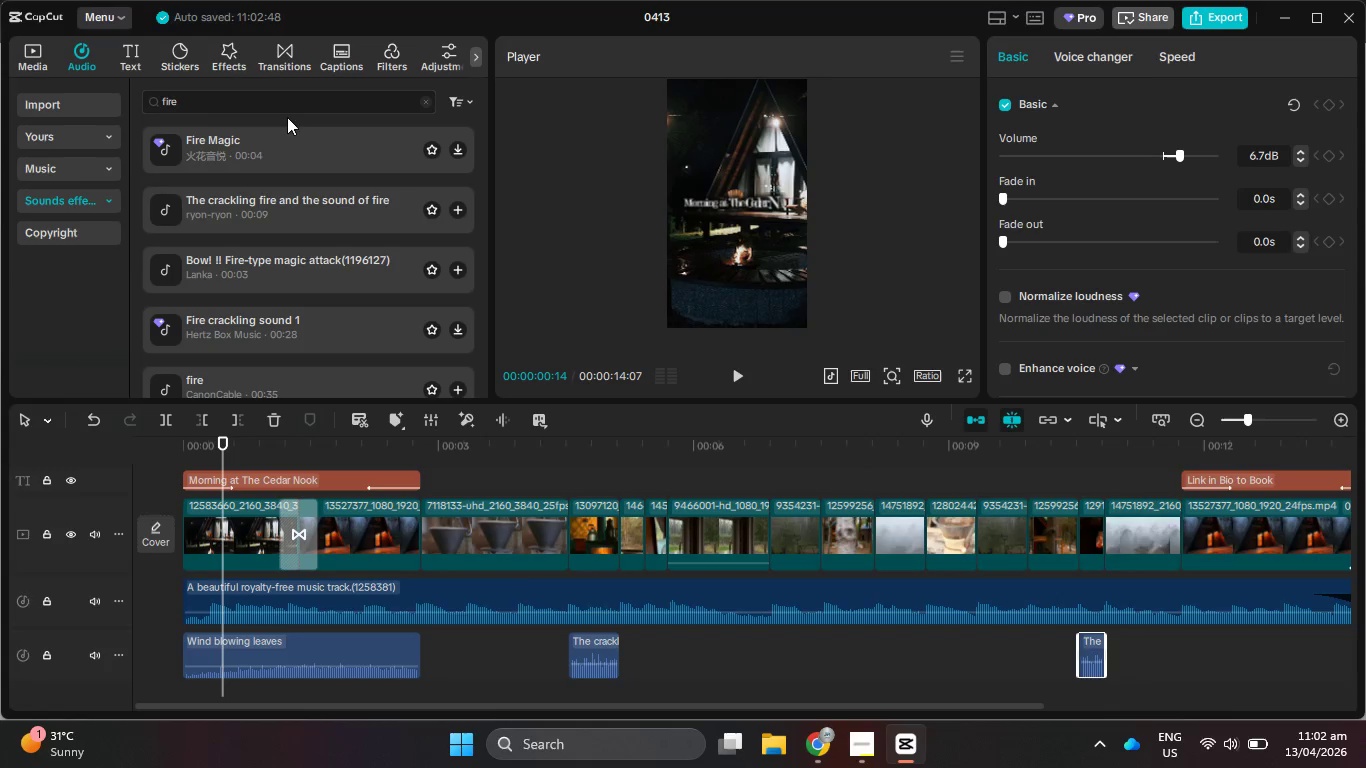 
left_click_drag(start_coordinate=[287, 117], to_coordinate=[157, 99])
 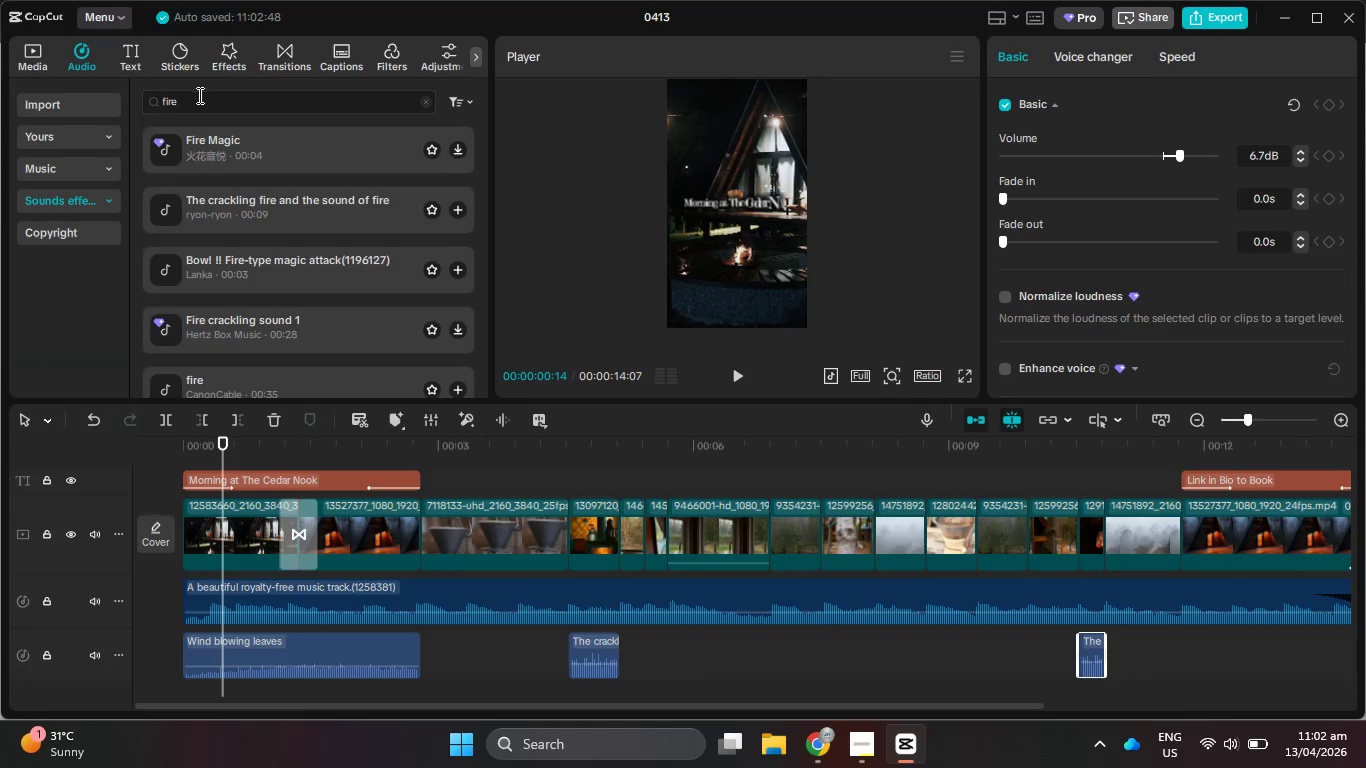 
left_click_drag(start_coordinate=[199, 94], to_coordinate=[136, 100])
 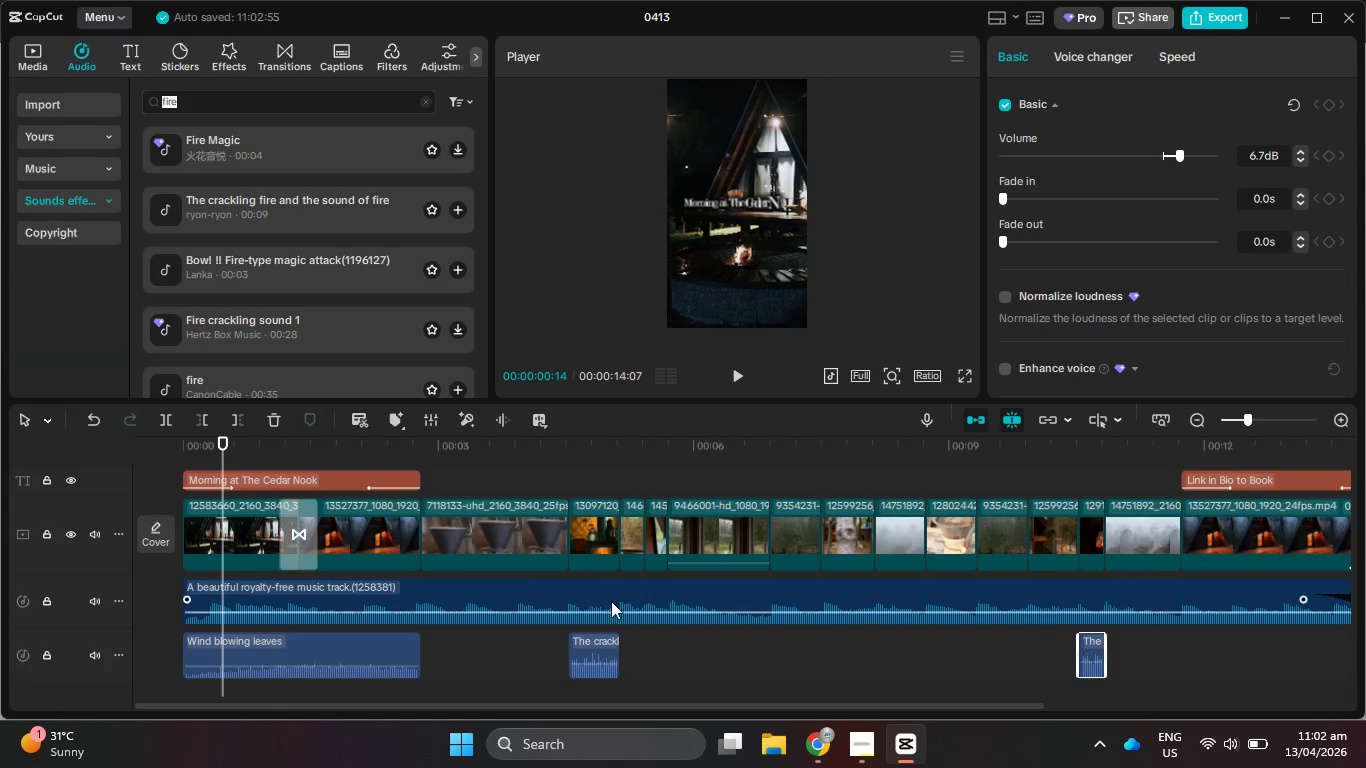 
left_click([599, 652])
 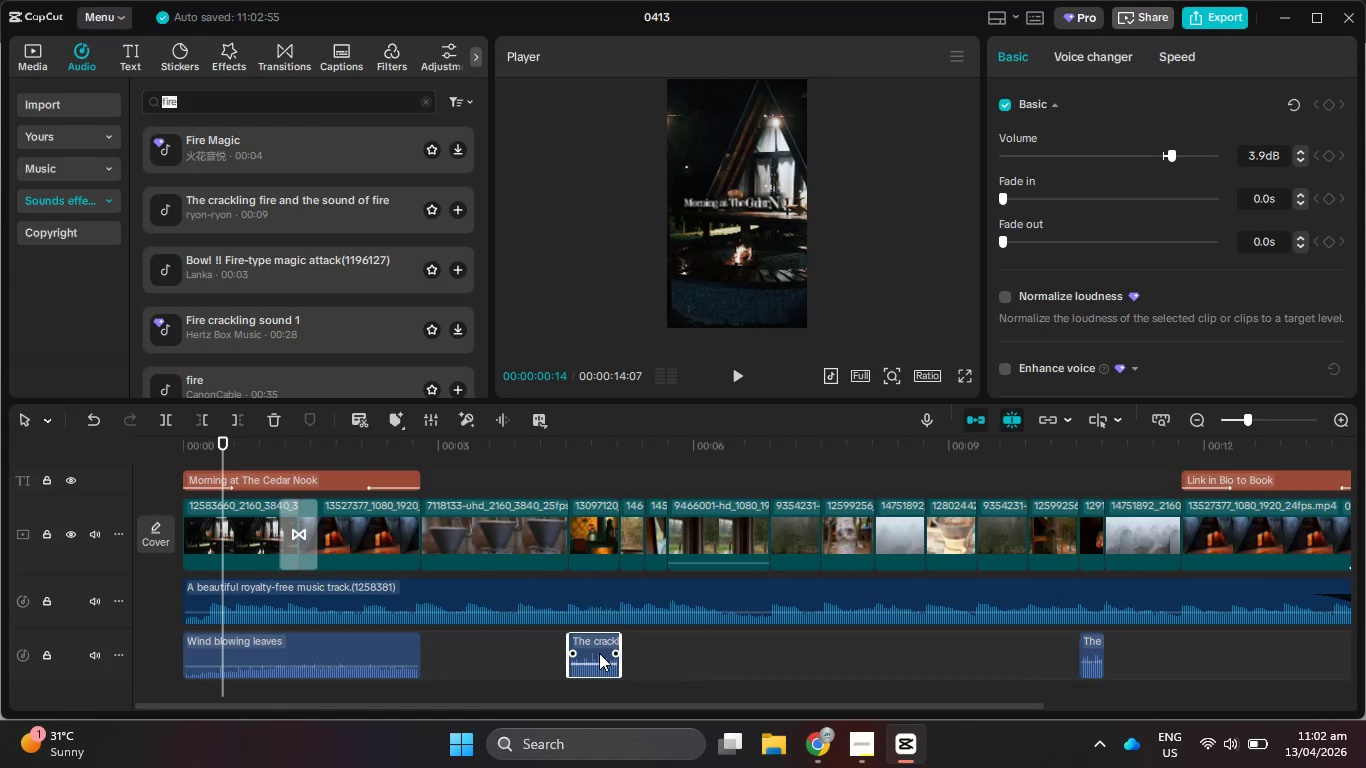 
key(Control+C)
 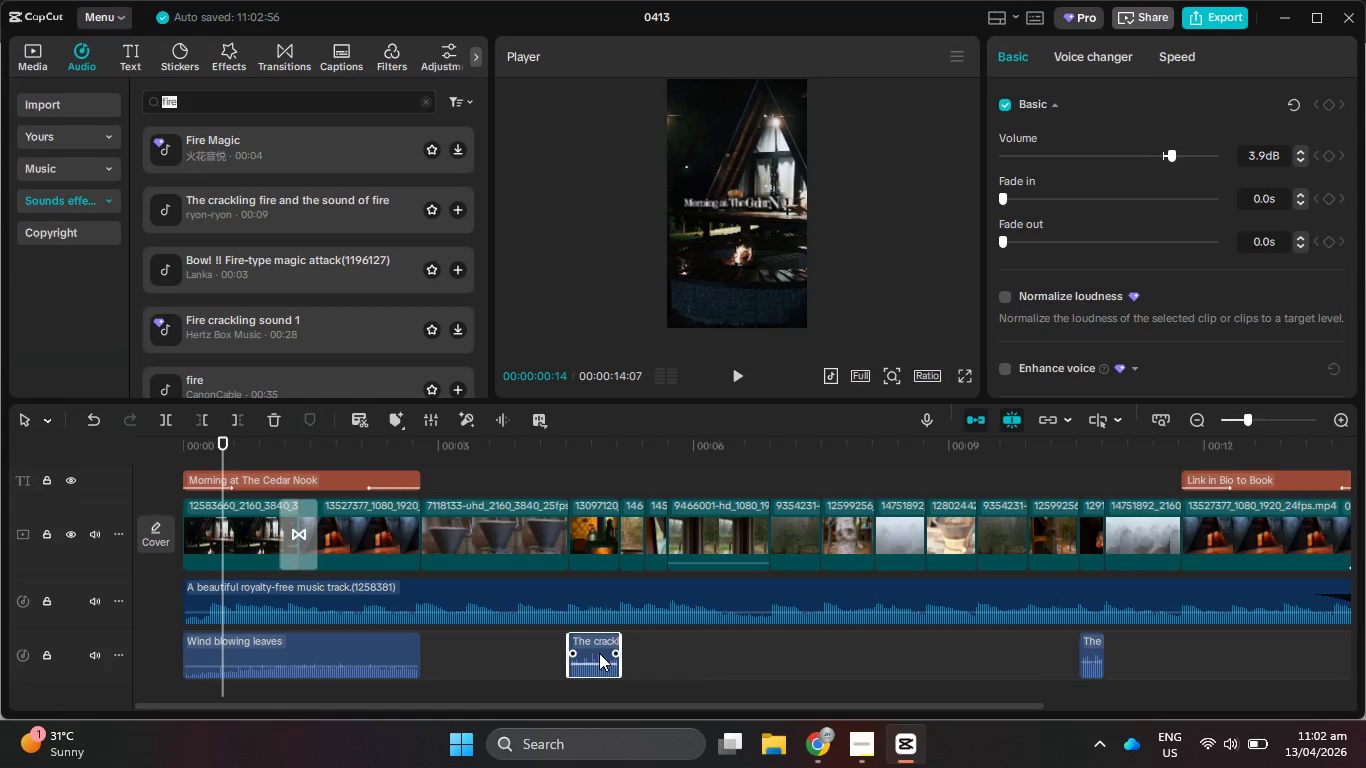 
key(Control+V)
 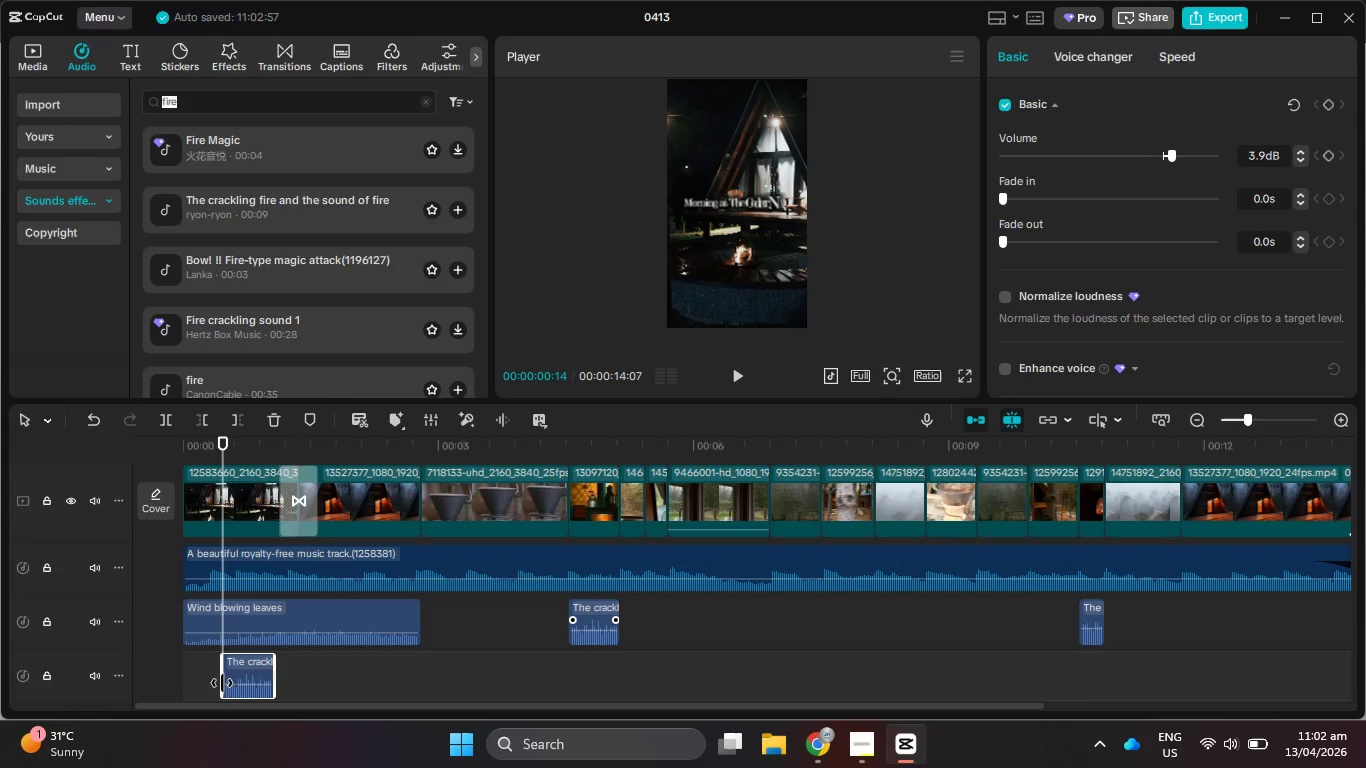 
left_click_drag(start_coordinate=[242, 673], to_coordinate=[189, 676])
 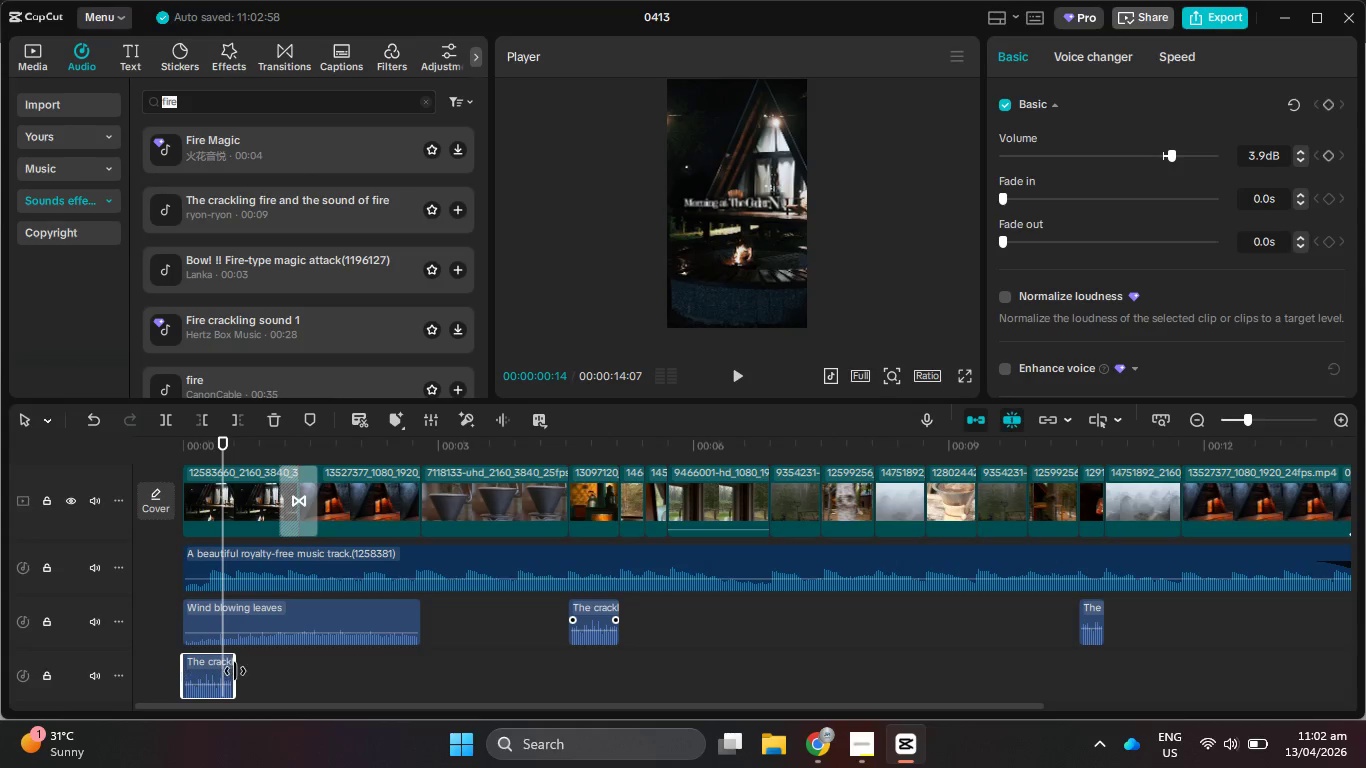 
left_click_drag(start_coordinate=[235, 671], to_coordinate=[276, 670])
 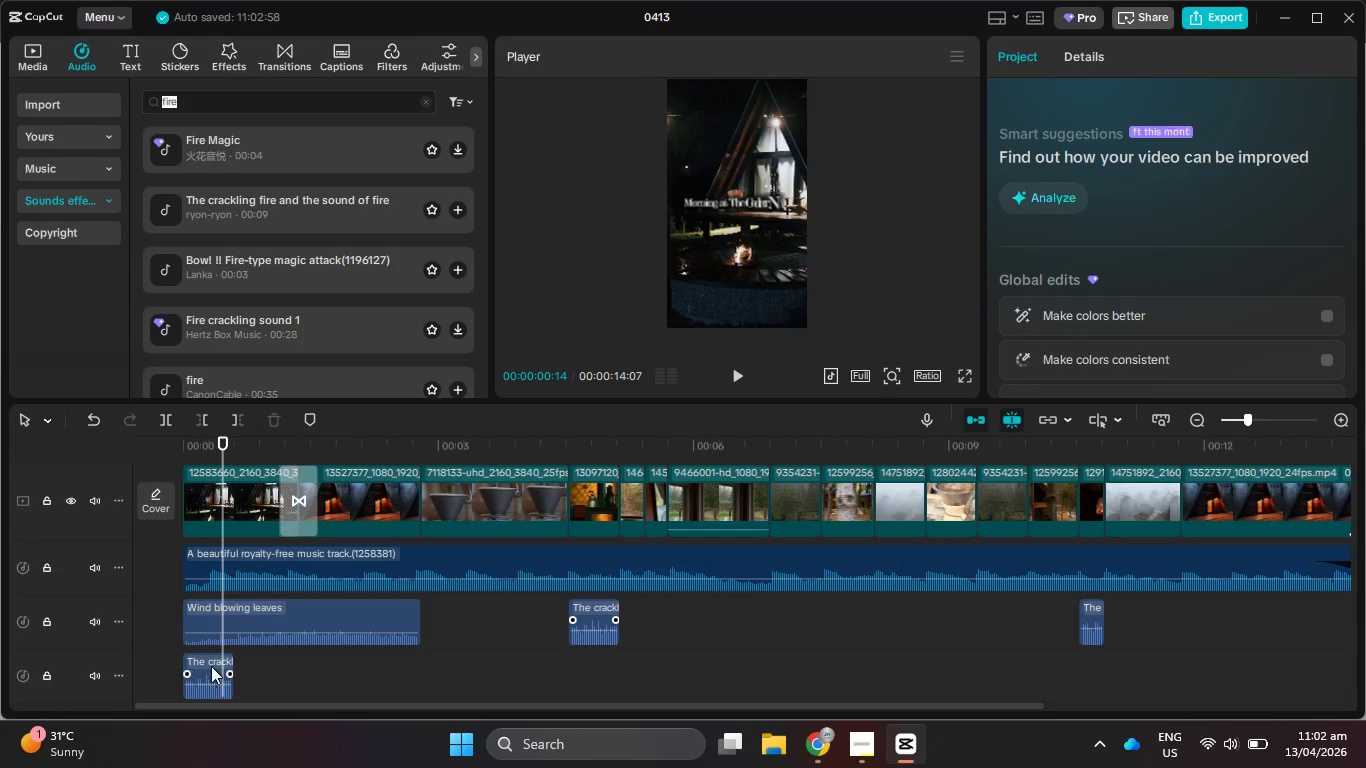 
left_click([213, 666])
 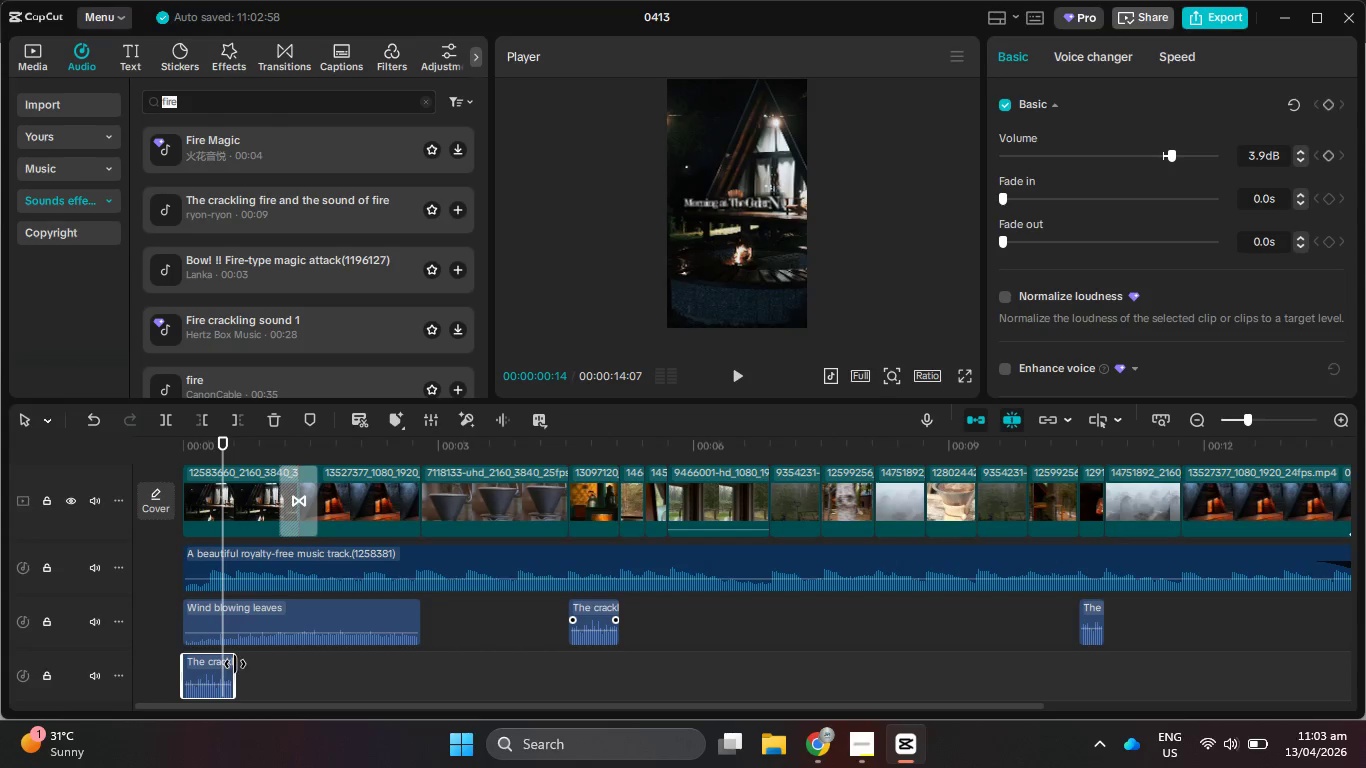 
left_click_drag(start_coordinate=[235, 664], to_coordinate=[297, 664])
 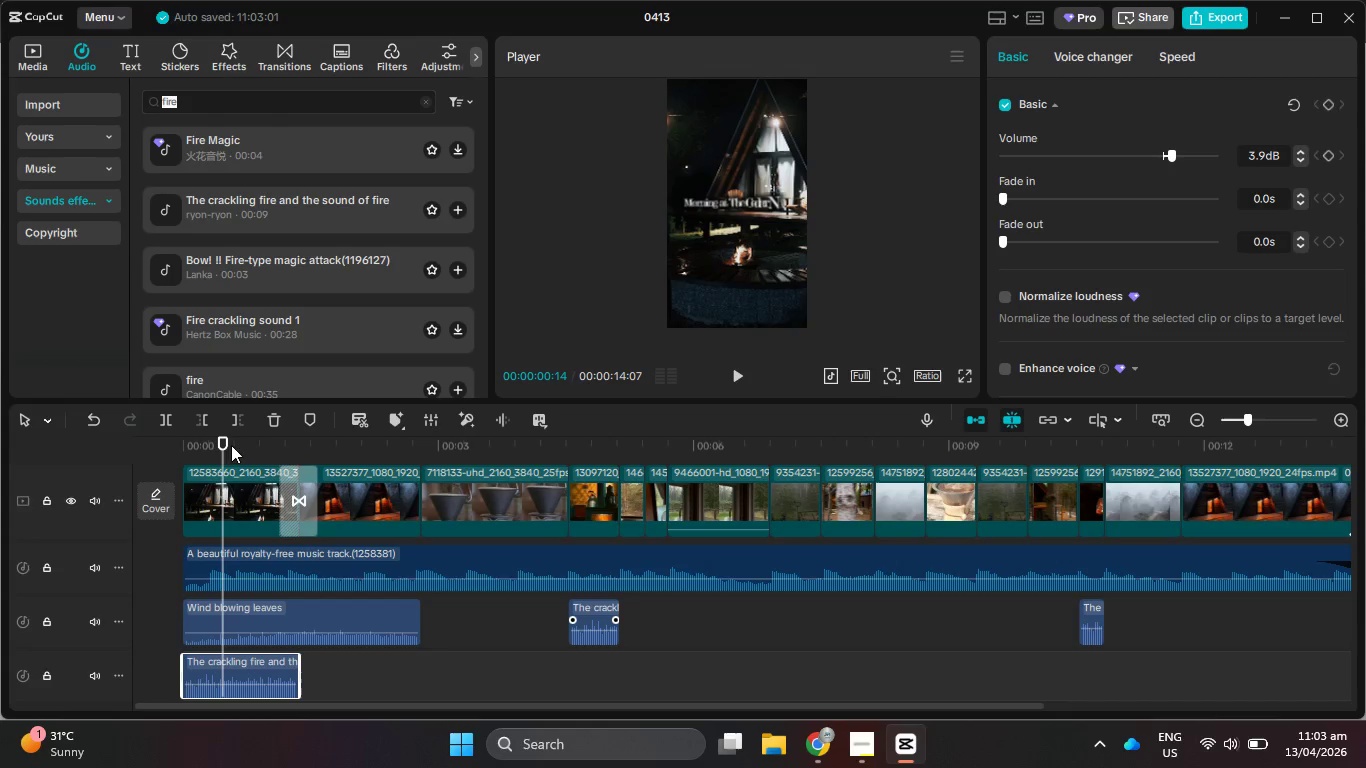 
left_click_drag(start_coordinate=[218, 448], to_coordinate=[170, 446])
 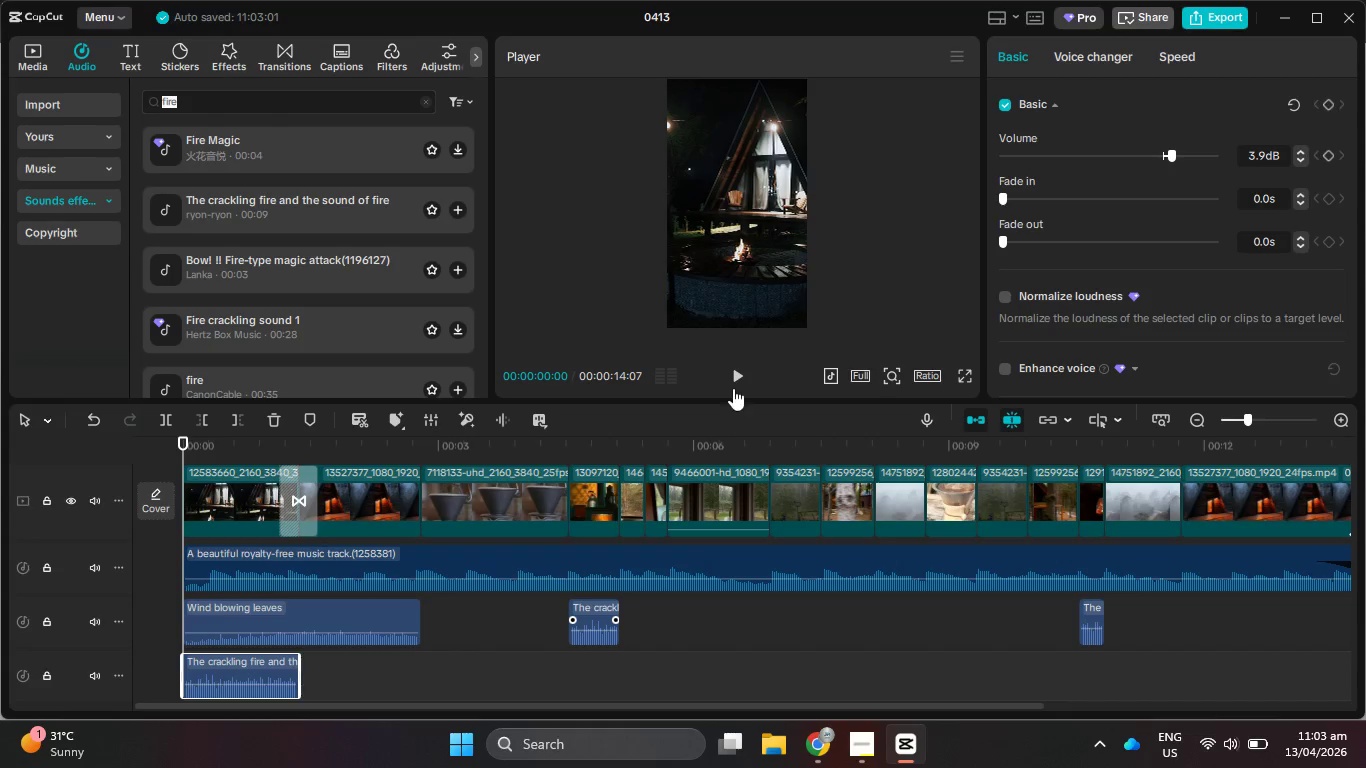 
left_click([736, 374])
 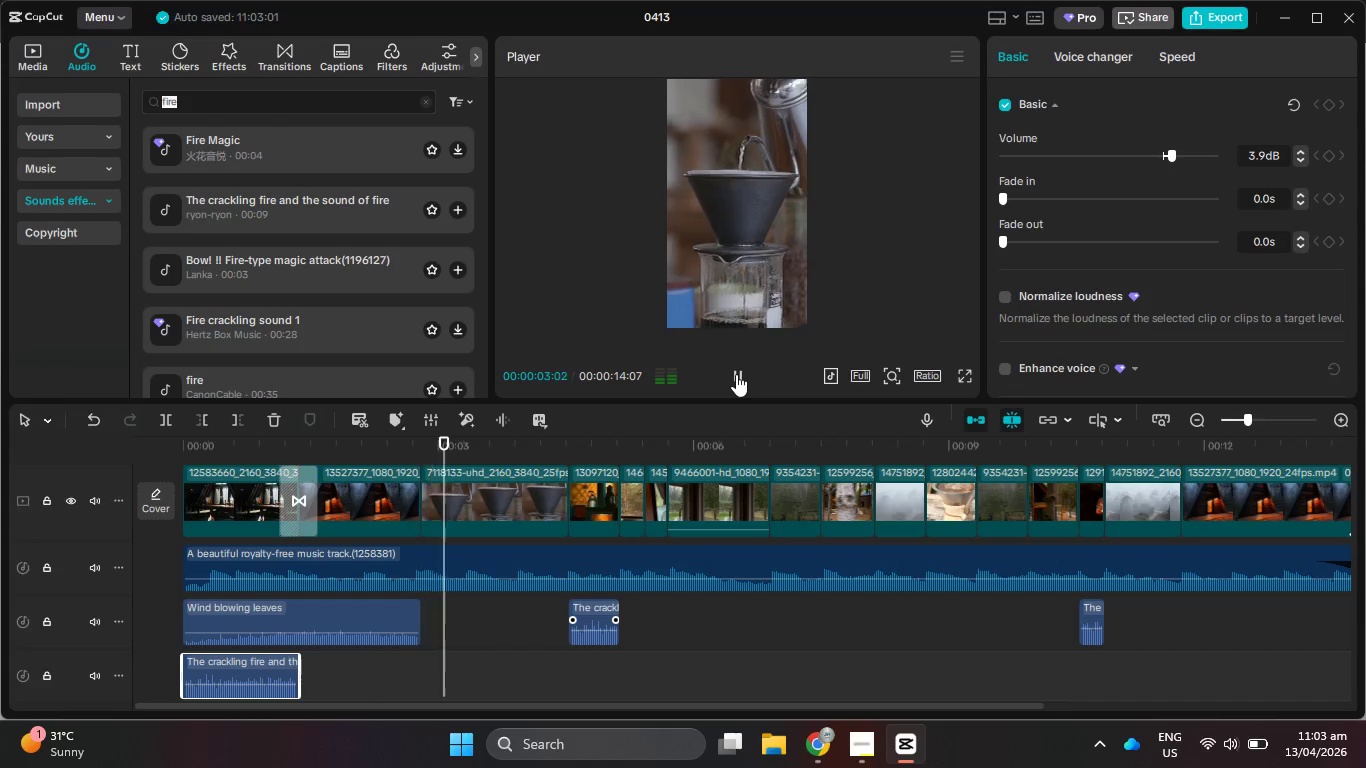 
left_click([736, 374])
 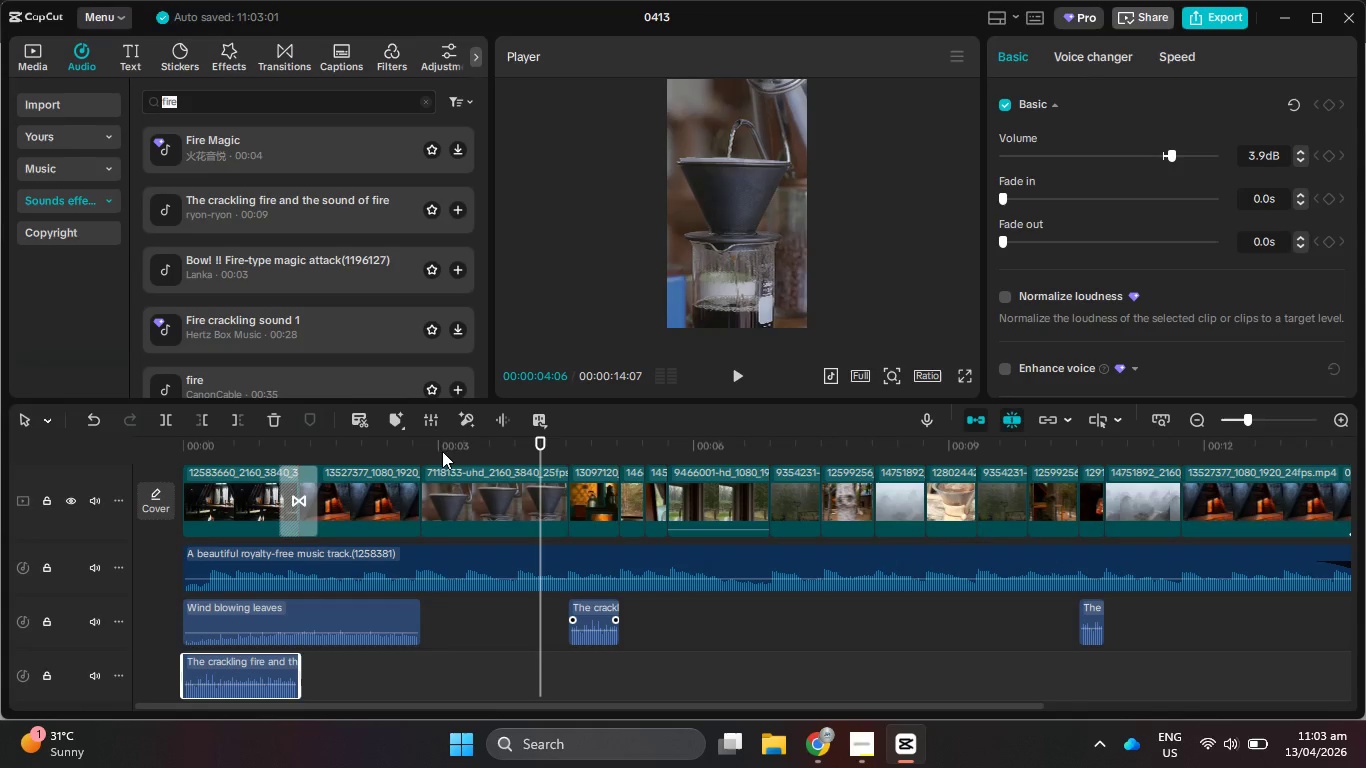 
left_click_drag(start_coordinate=[447, 450], to_coordinate=[414, 442])
 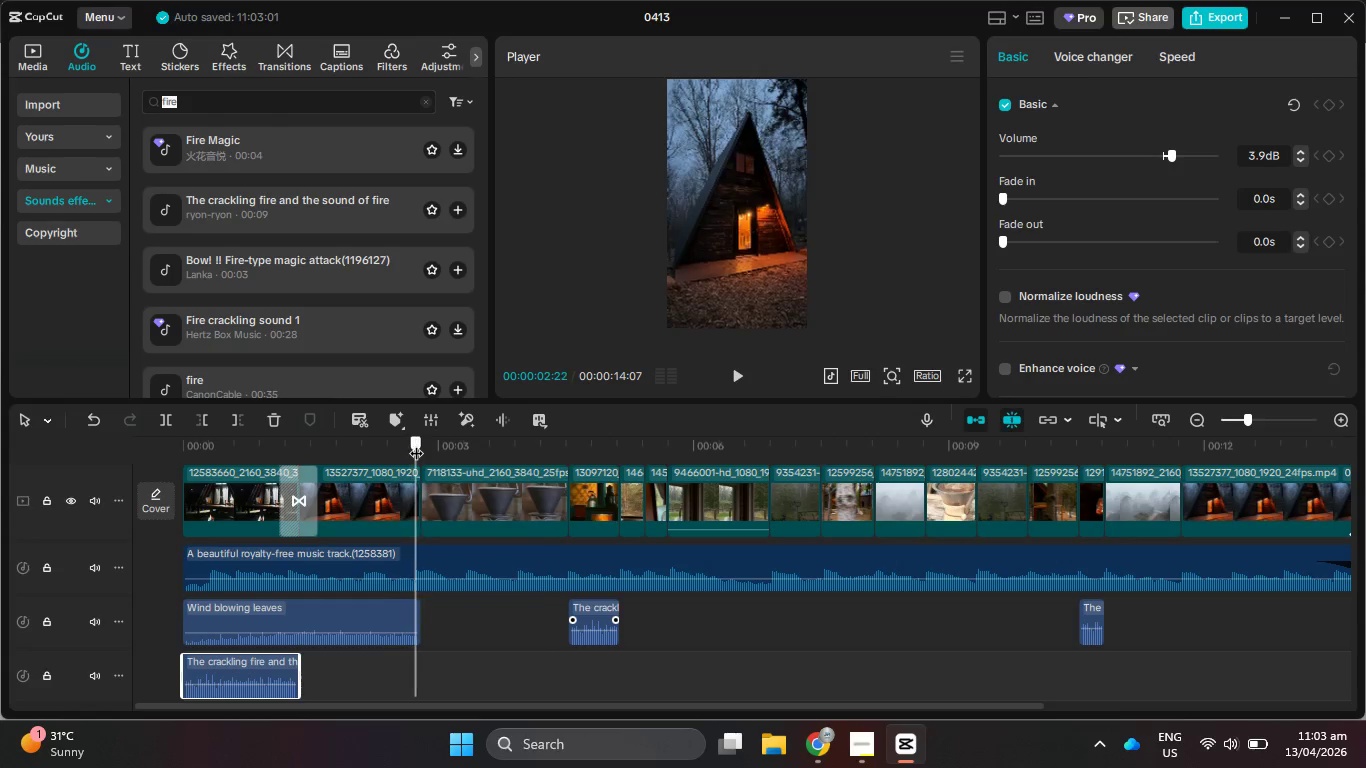 
left_click_drag(start_coordinate=[415, 443], to_coordinate=[423, 444])
 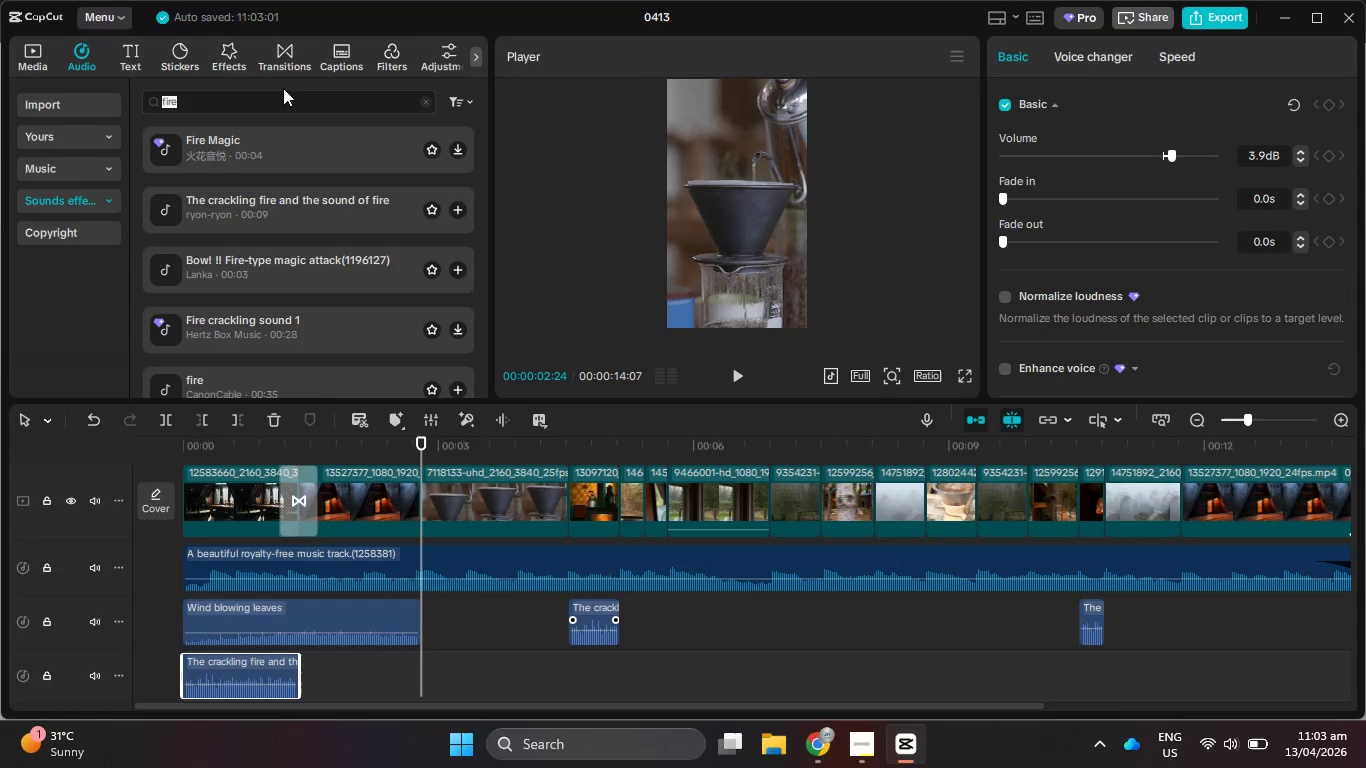 
type(pr)
key(Backspace)
 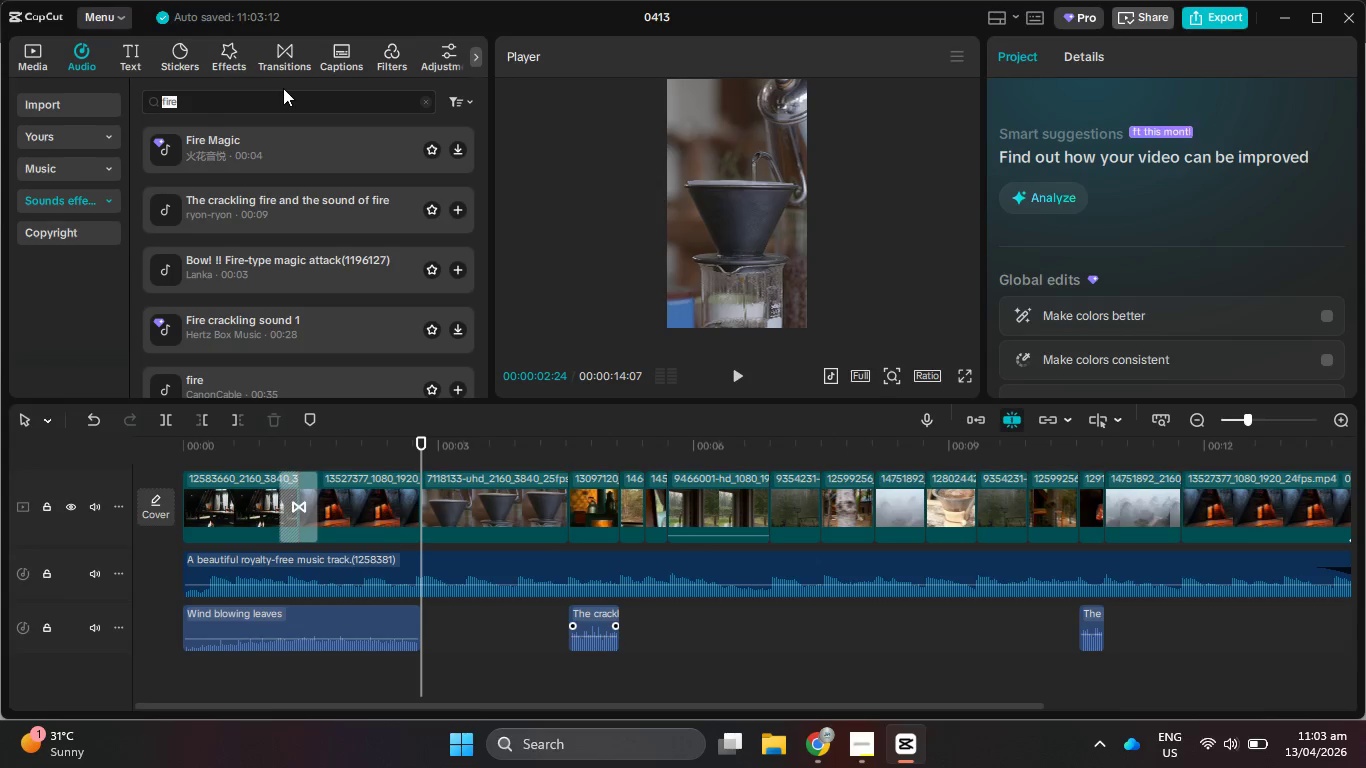 
key(Control+ControlLeft)
 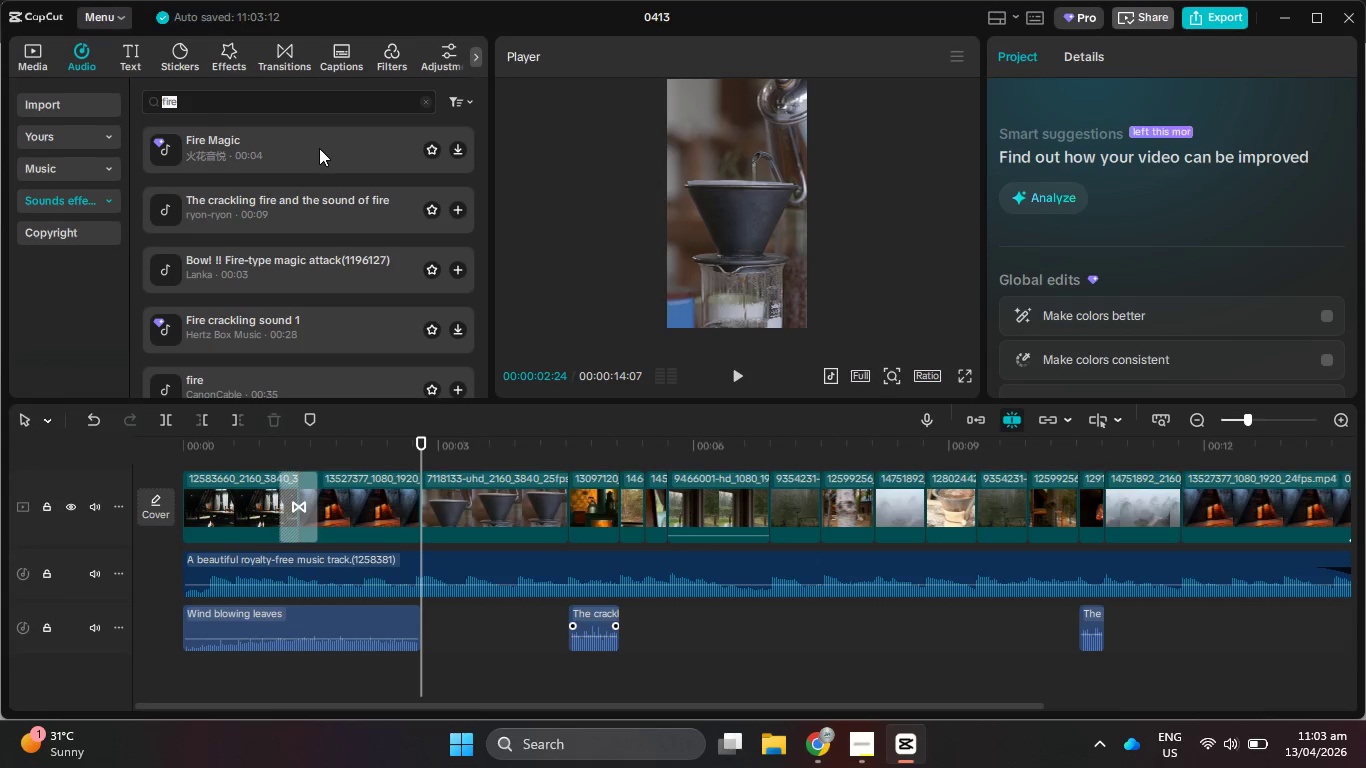 
key(Control+Z)
 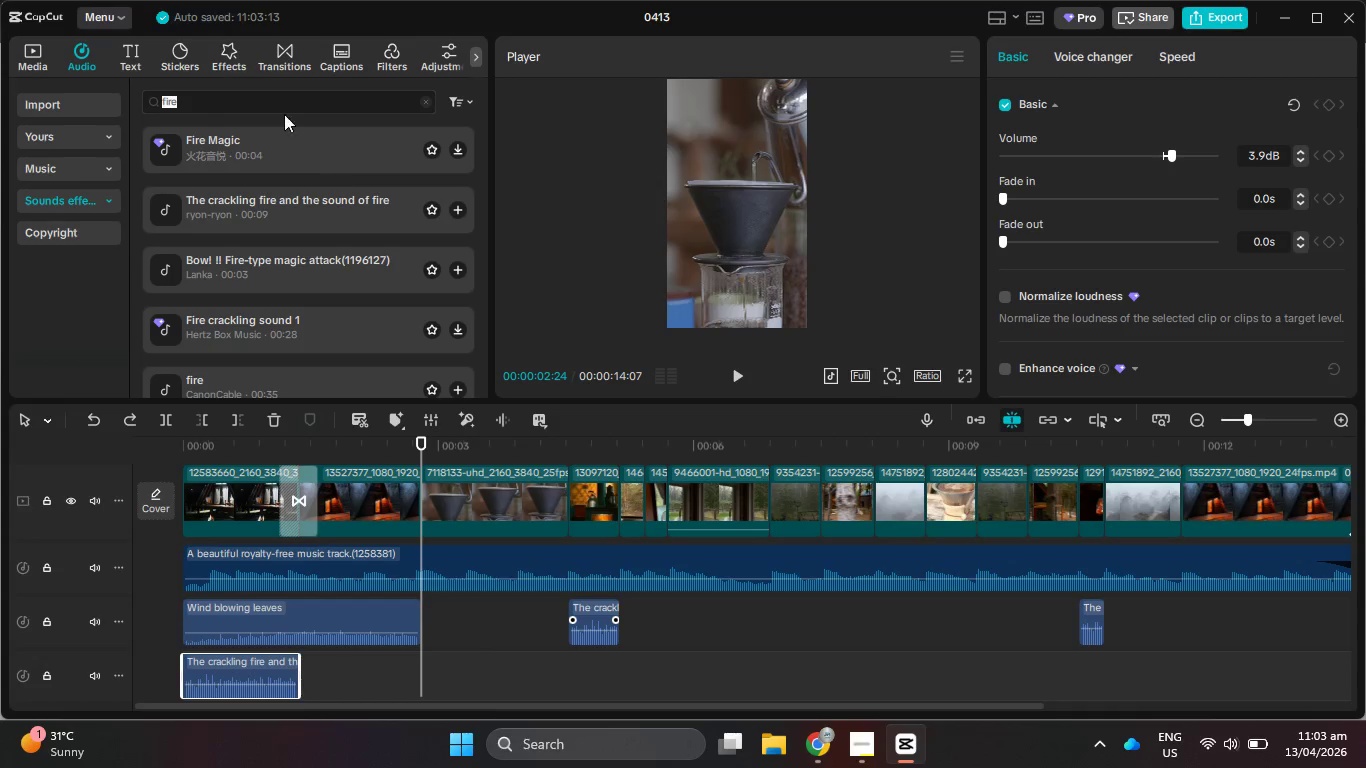 
left_click([281, 102])
 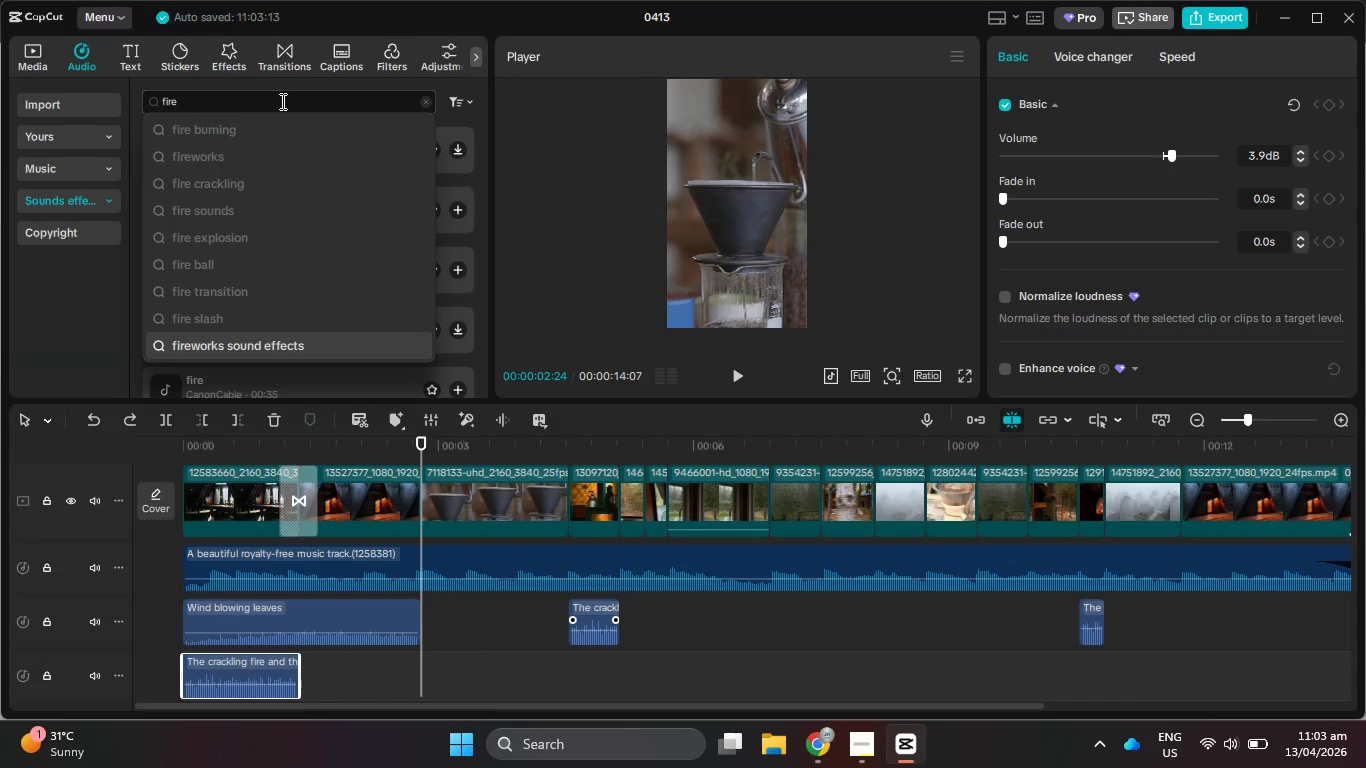 
key(Backspace)
key(Backspace)
key(Backspace)
key(Backspace)
key(Backspace)
type(pouring)
 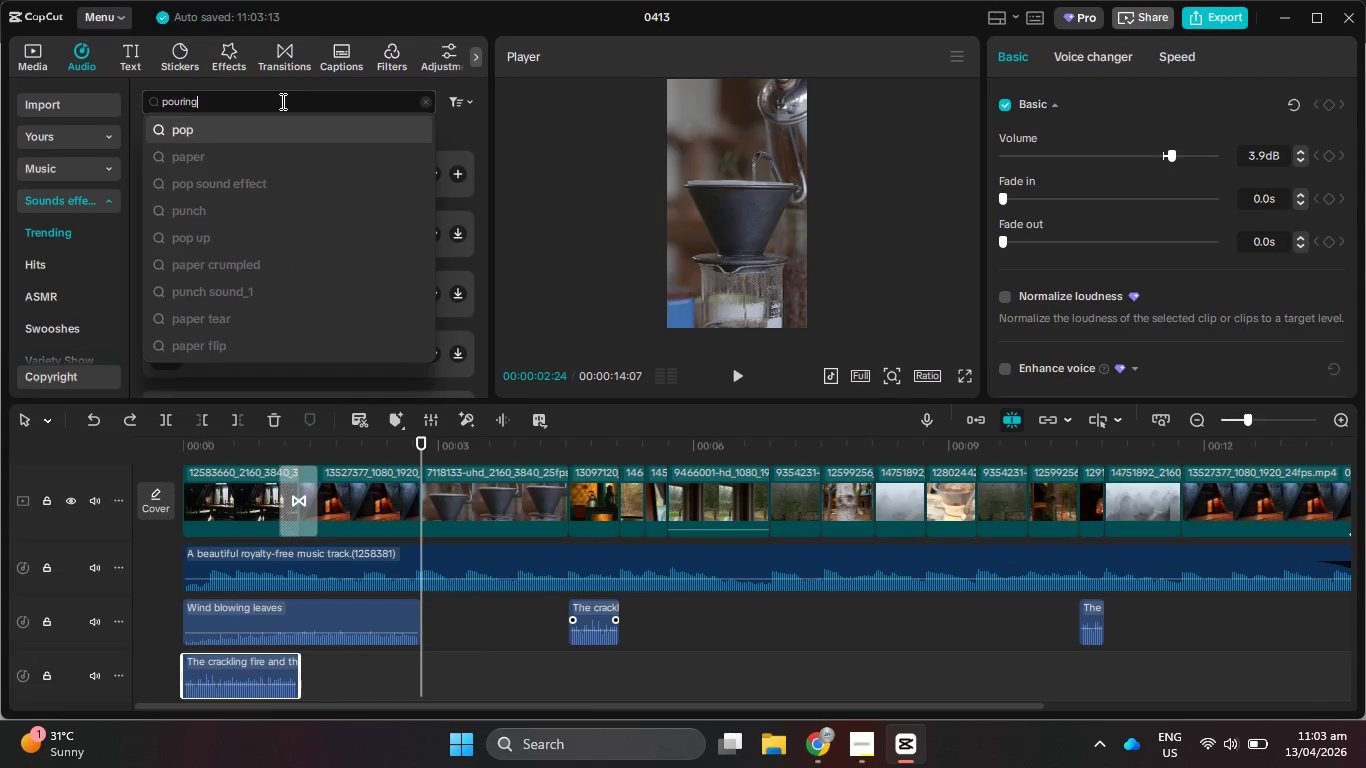 
key(Enter)
 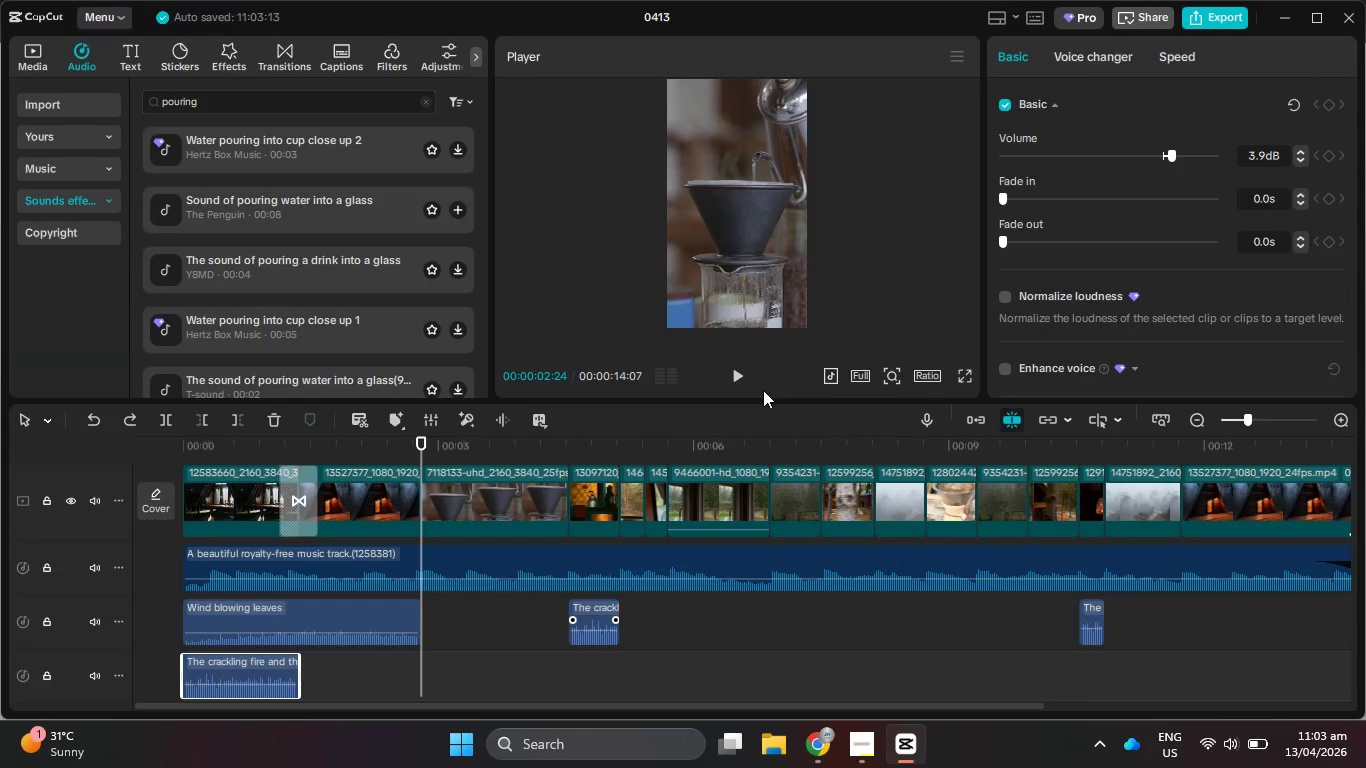 
left_click([367, 135])
 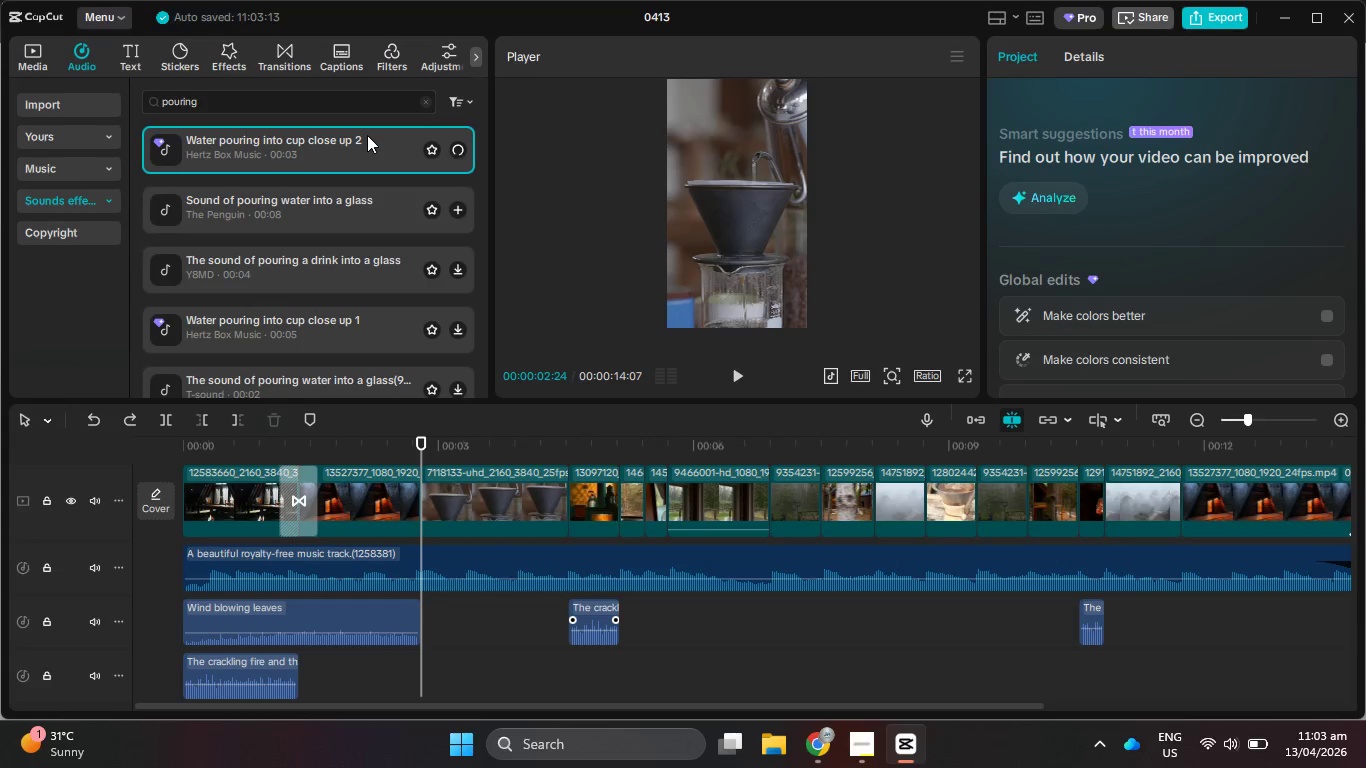 
mouse_move([368, 200])
 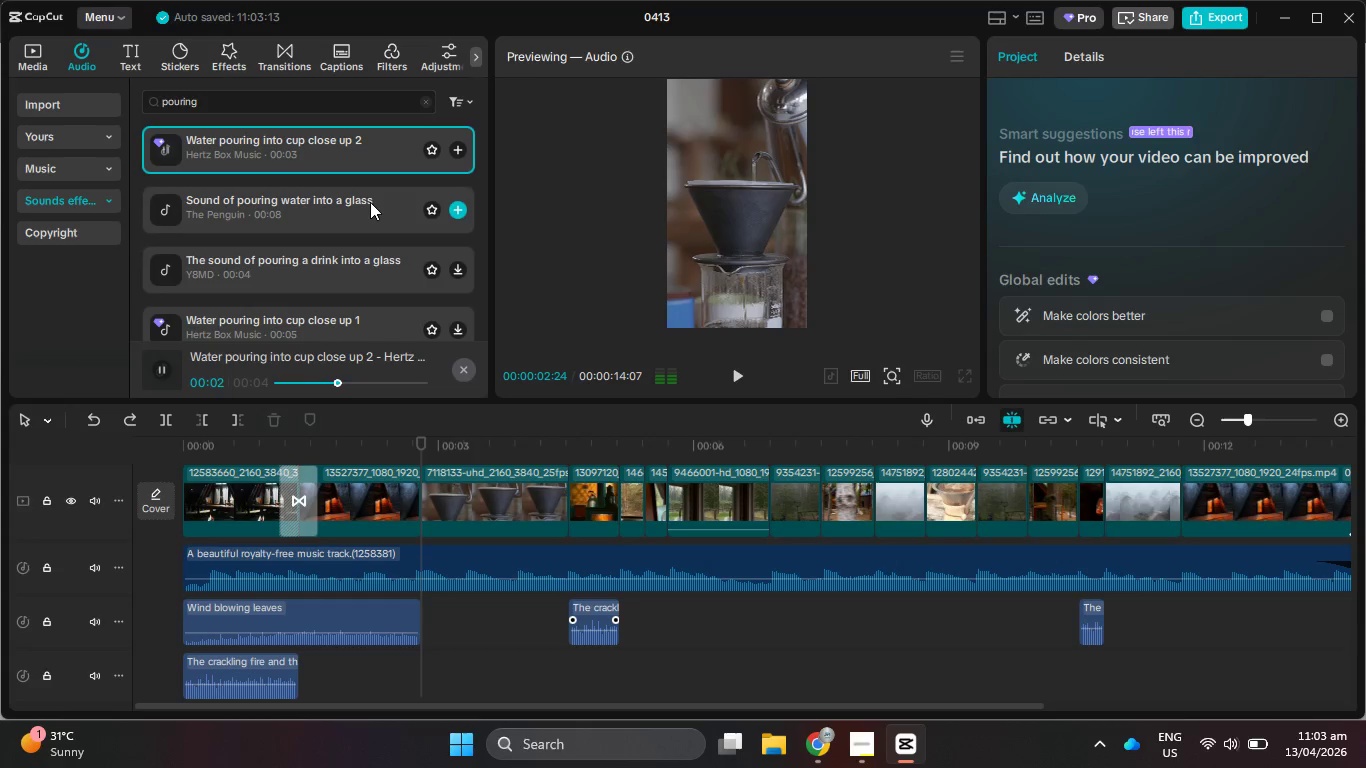 
left_click([370, 202])
 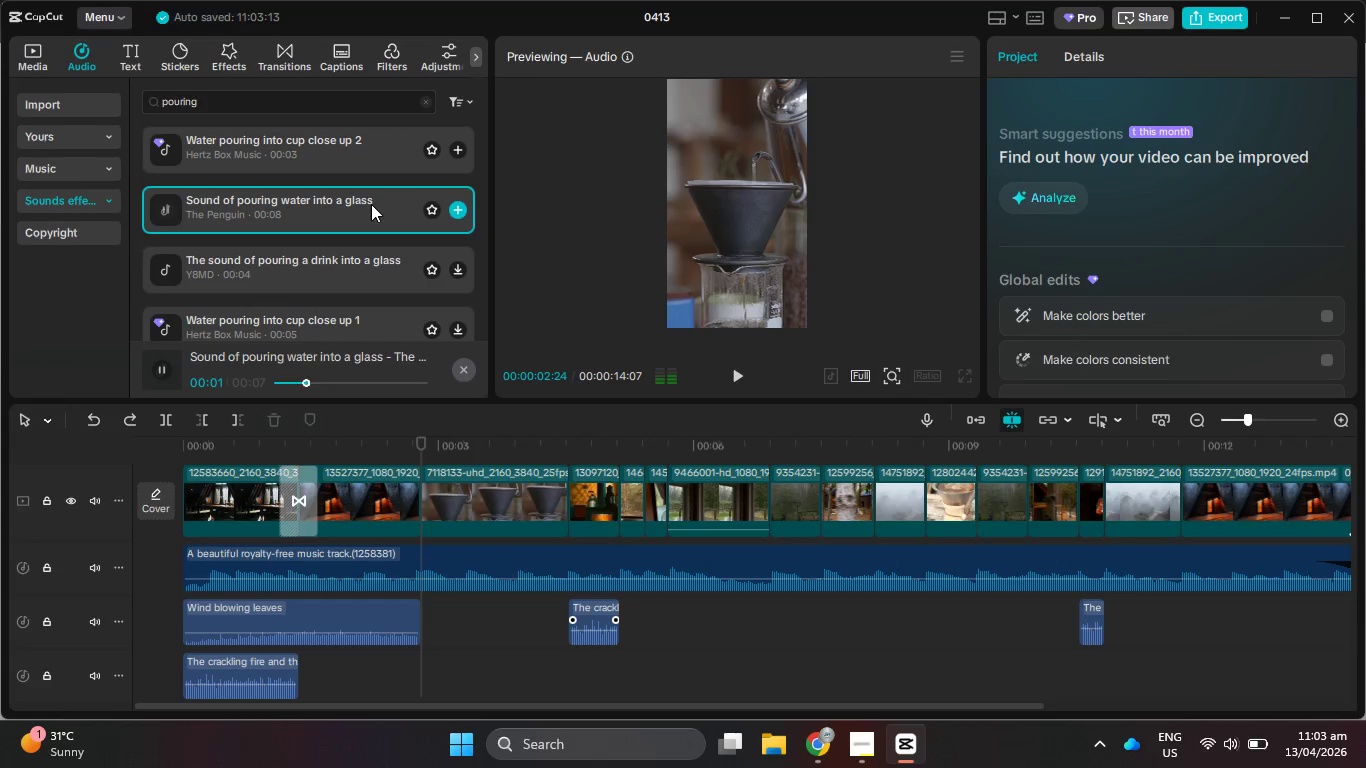 
left_click_drag(start_coordinate=[371, 204], to_coordinate=[421, 683])
 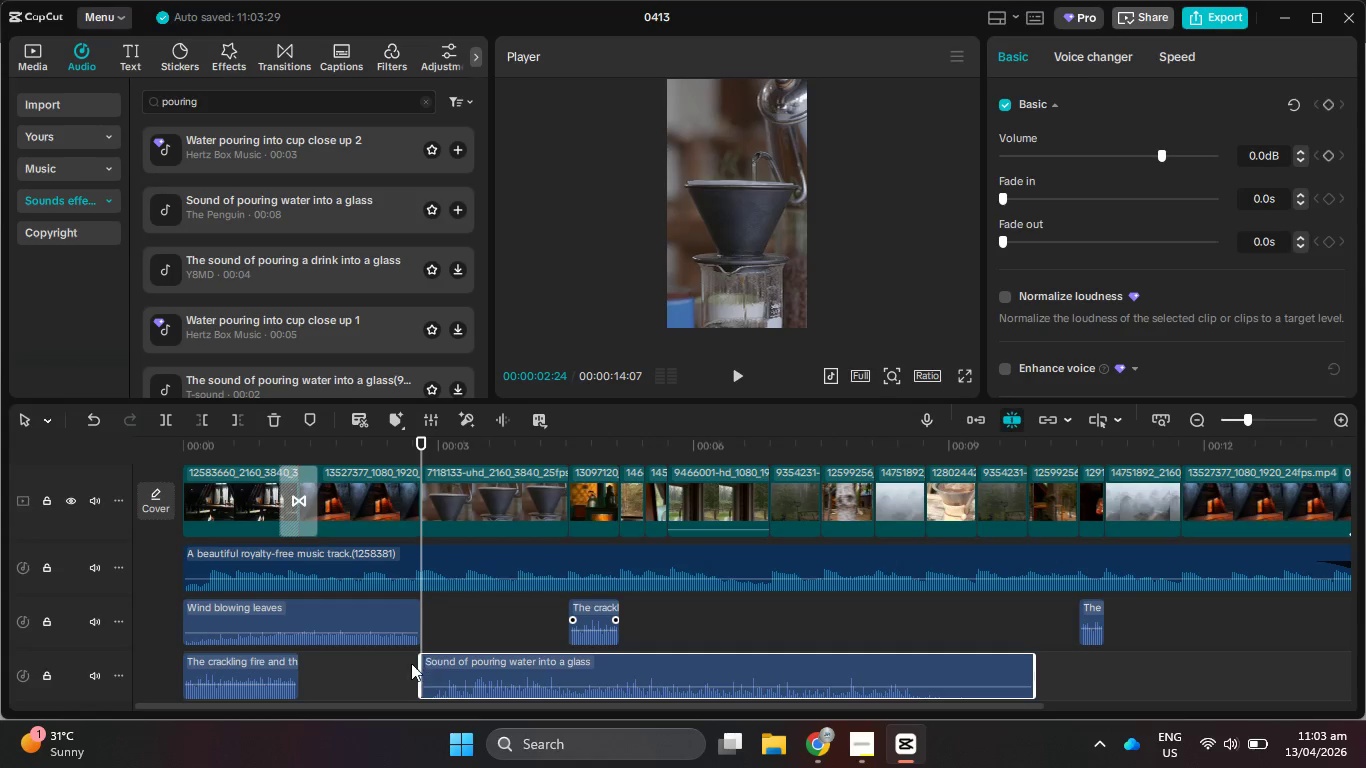 
left_click_drag(start_coordinate=[419, 668], to_coordinate=[432, 672])
 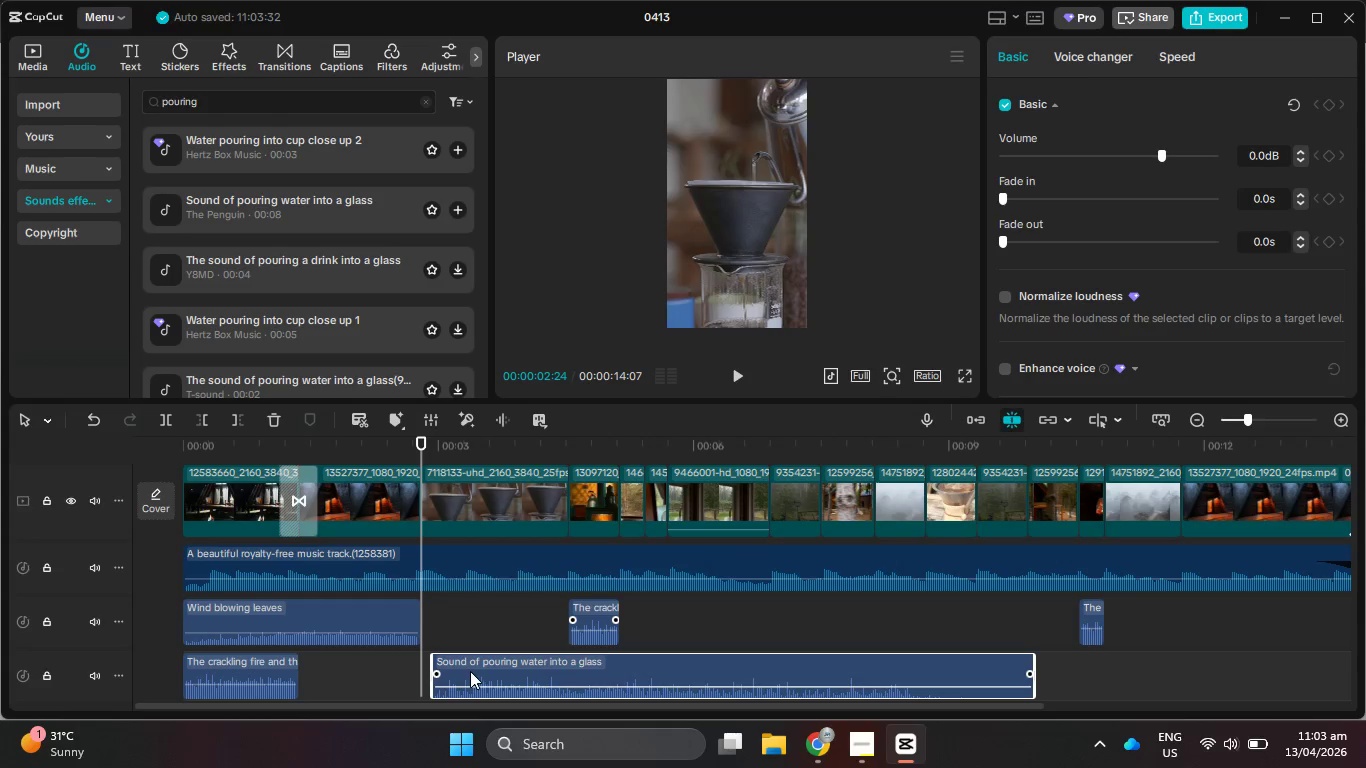 
left_click_drag(start_coordinate=[470, 671], to_coordinate=[456, 671])
 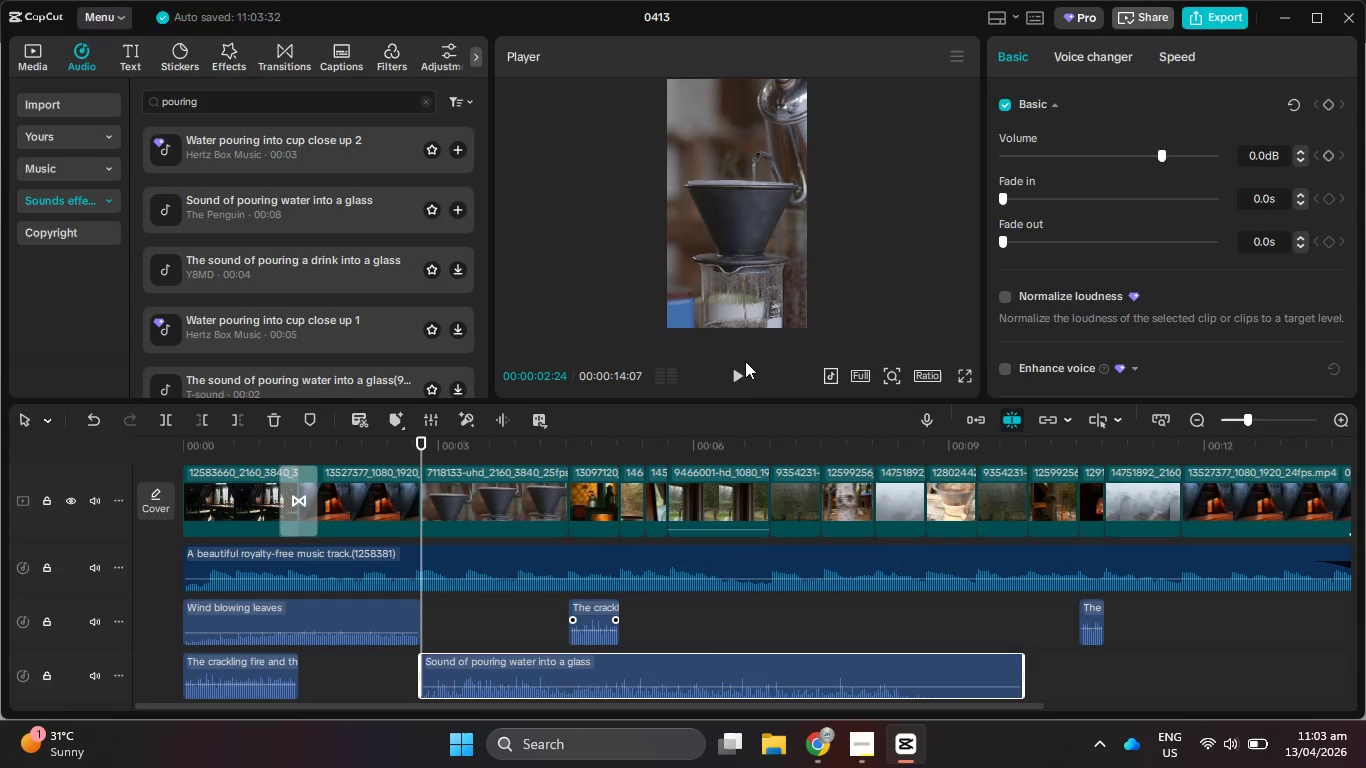 
left_click([740, 372])
 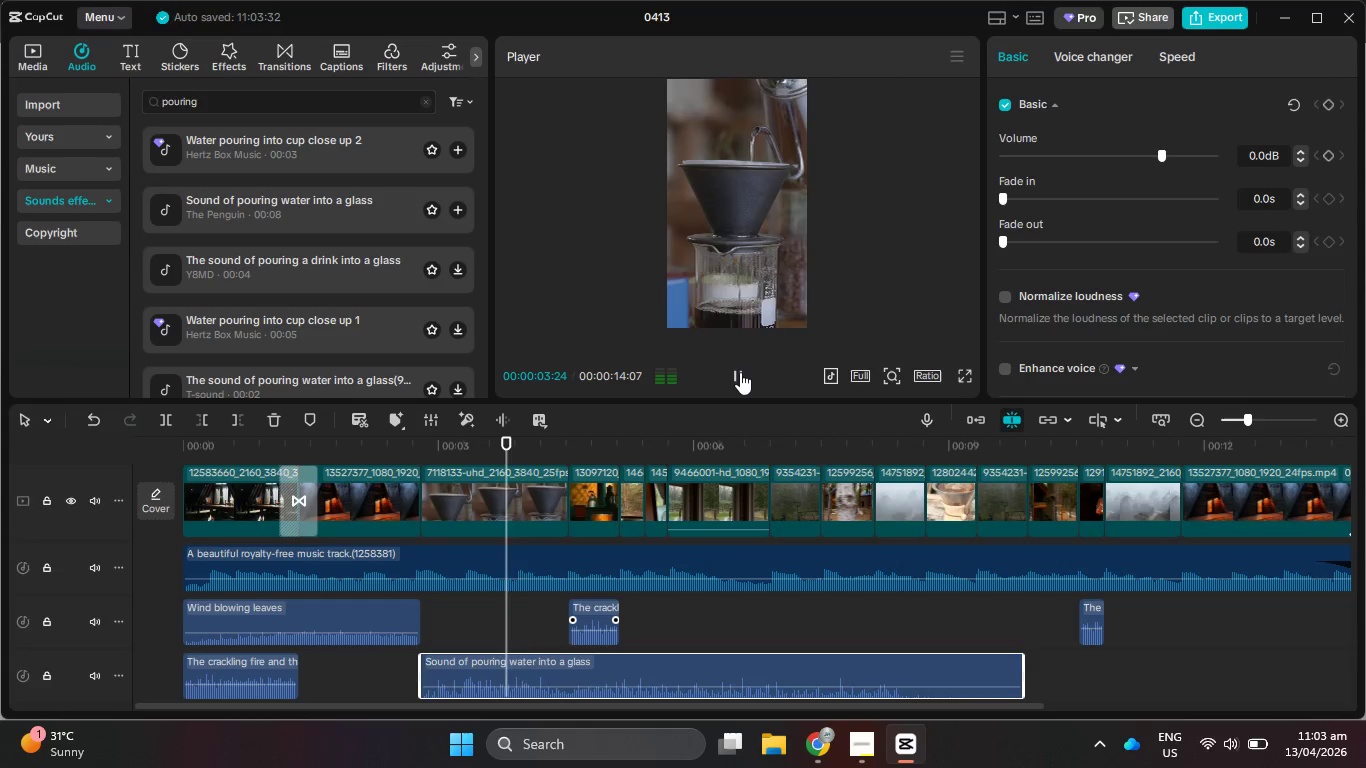 
left_click([740, 372])
 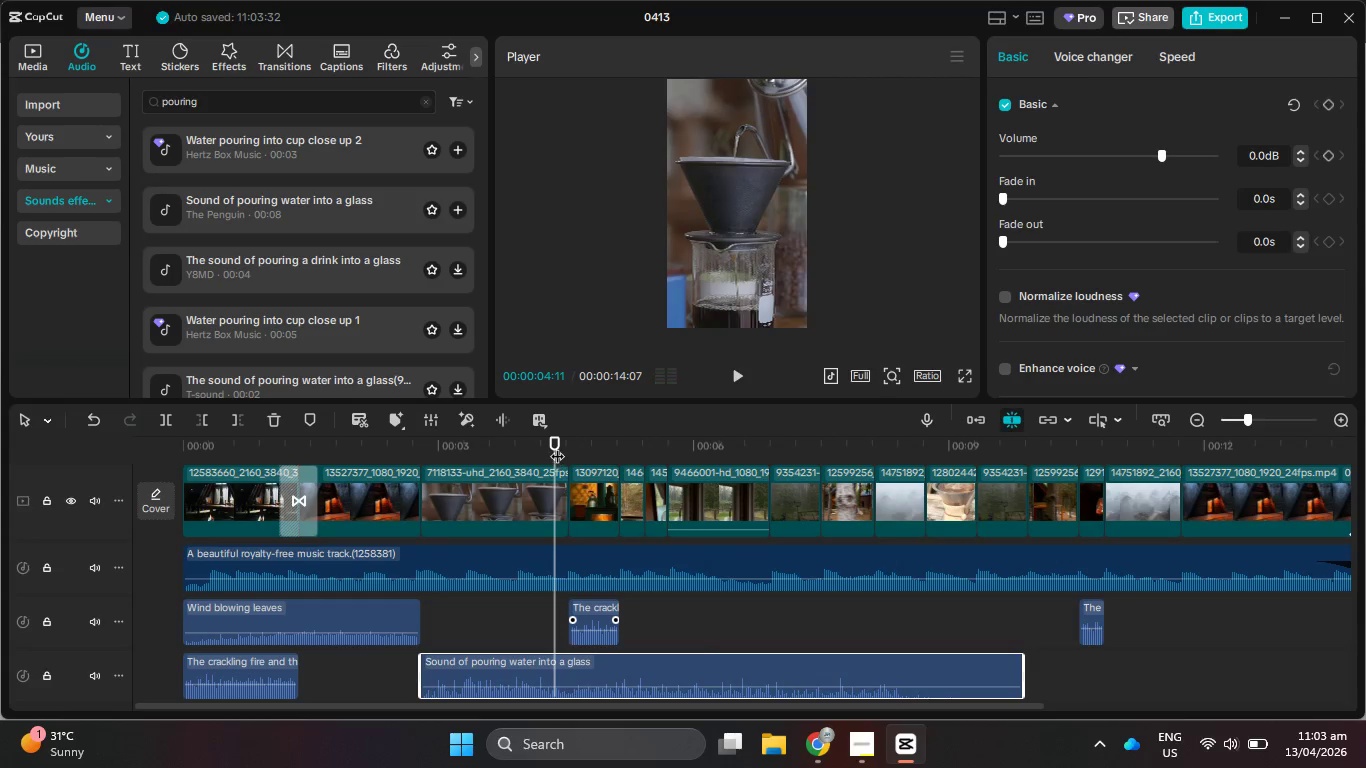 
left_click_drag(start_coordinate=[557, 446], to_coordinate=[567, 448])
 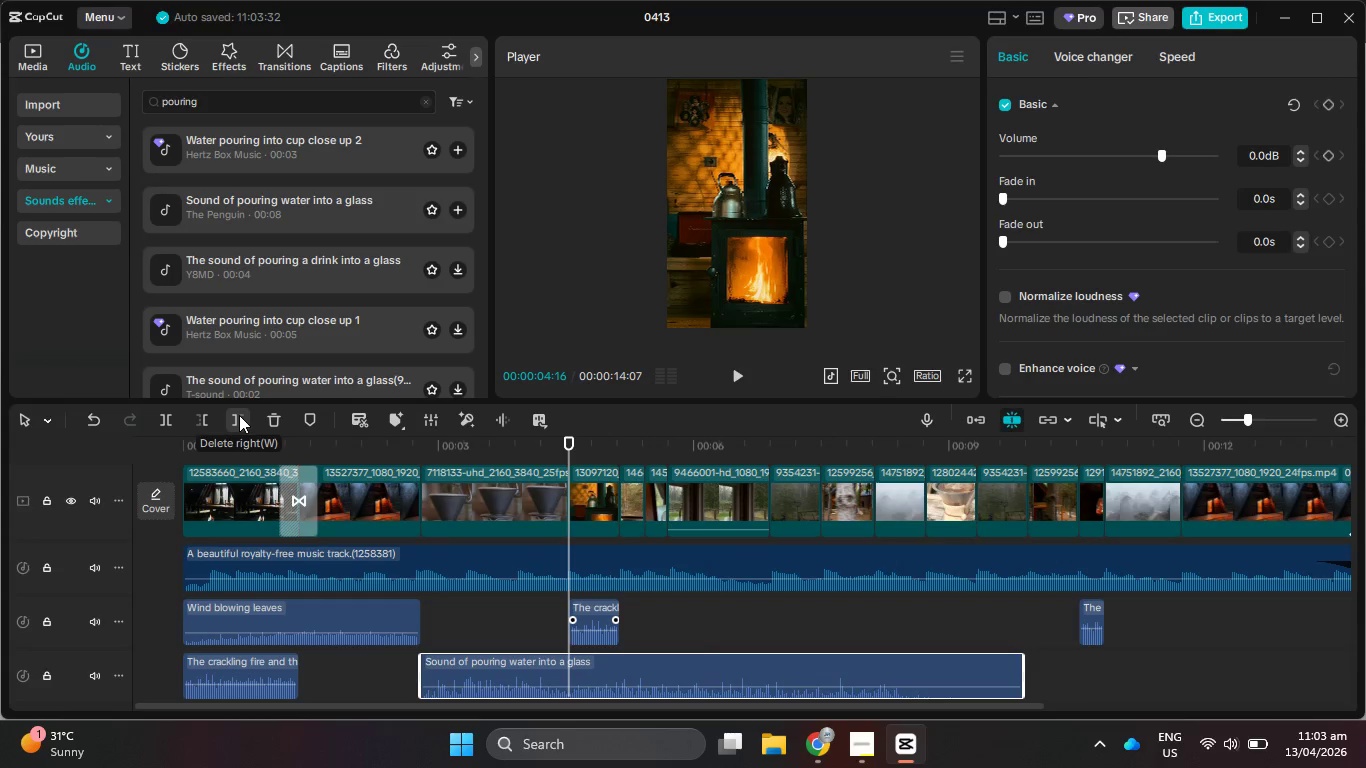 
left_click([239, 415])
 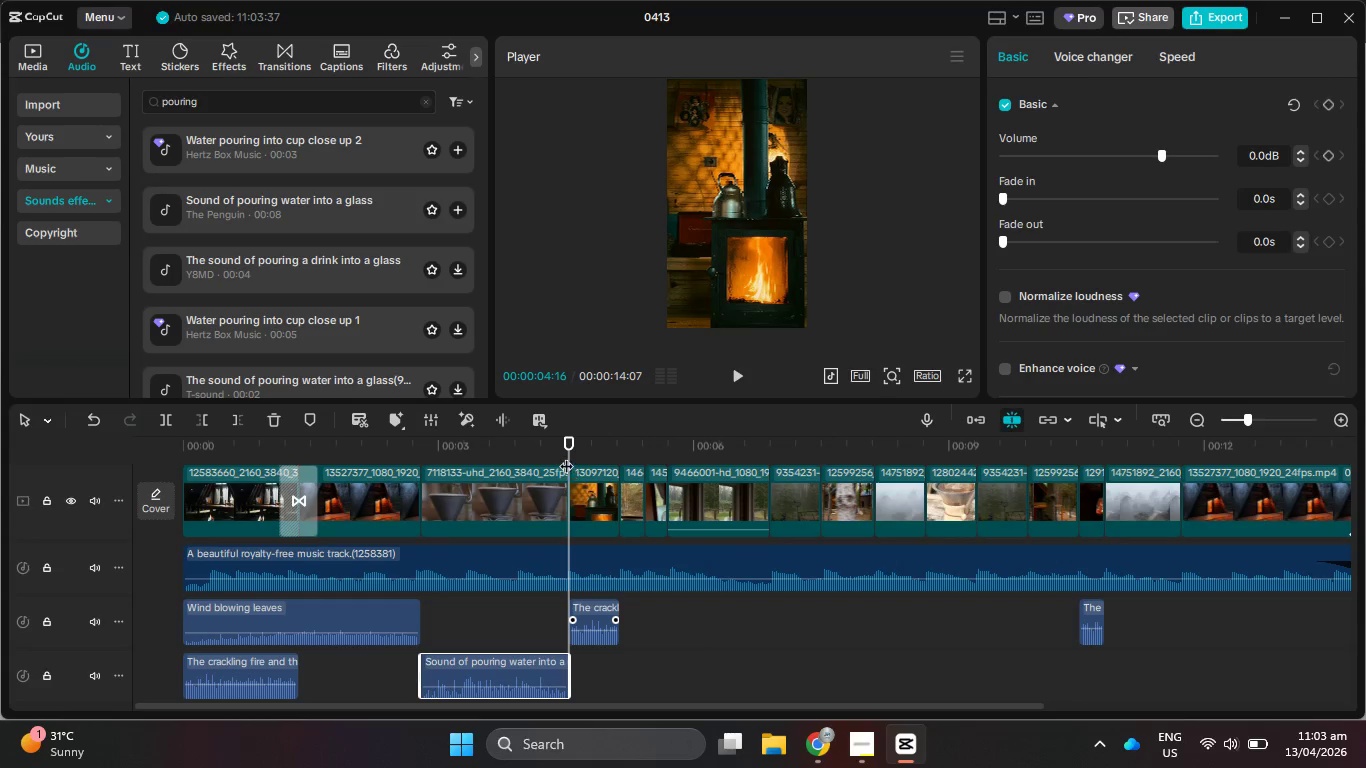 
left_click_drag(start_coordinate=[569, 451], to_coordinate=[925, 453])
 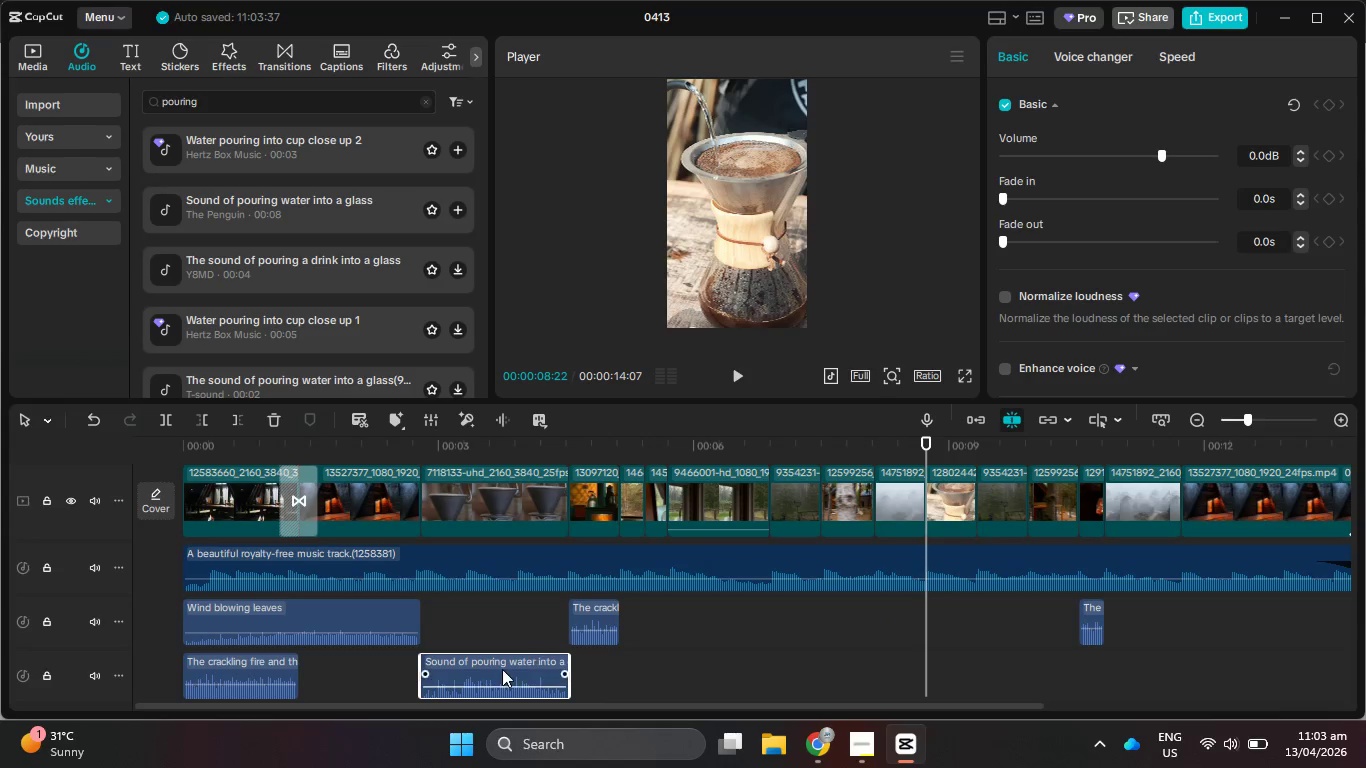 
key(Control+C)
 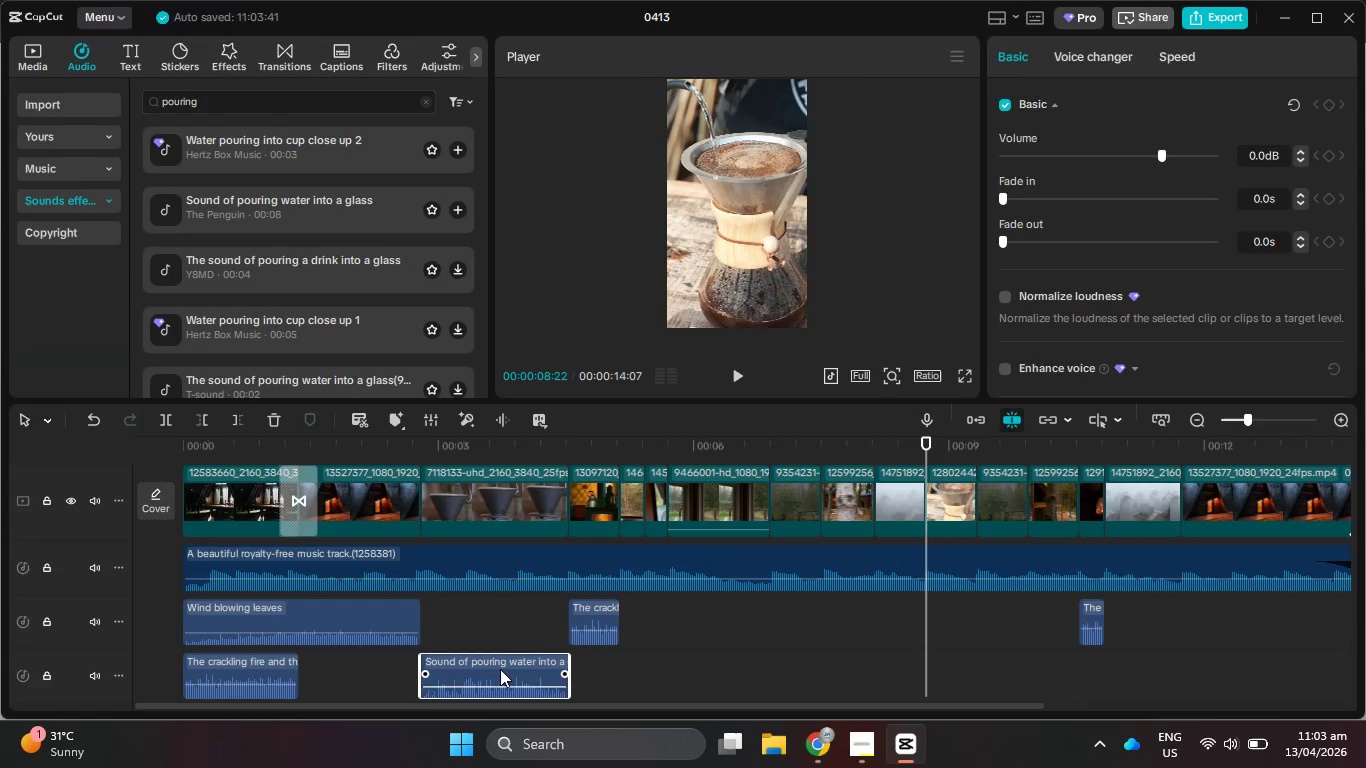 
key(Control+V)
 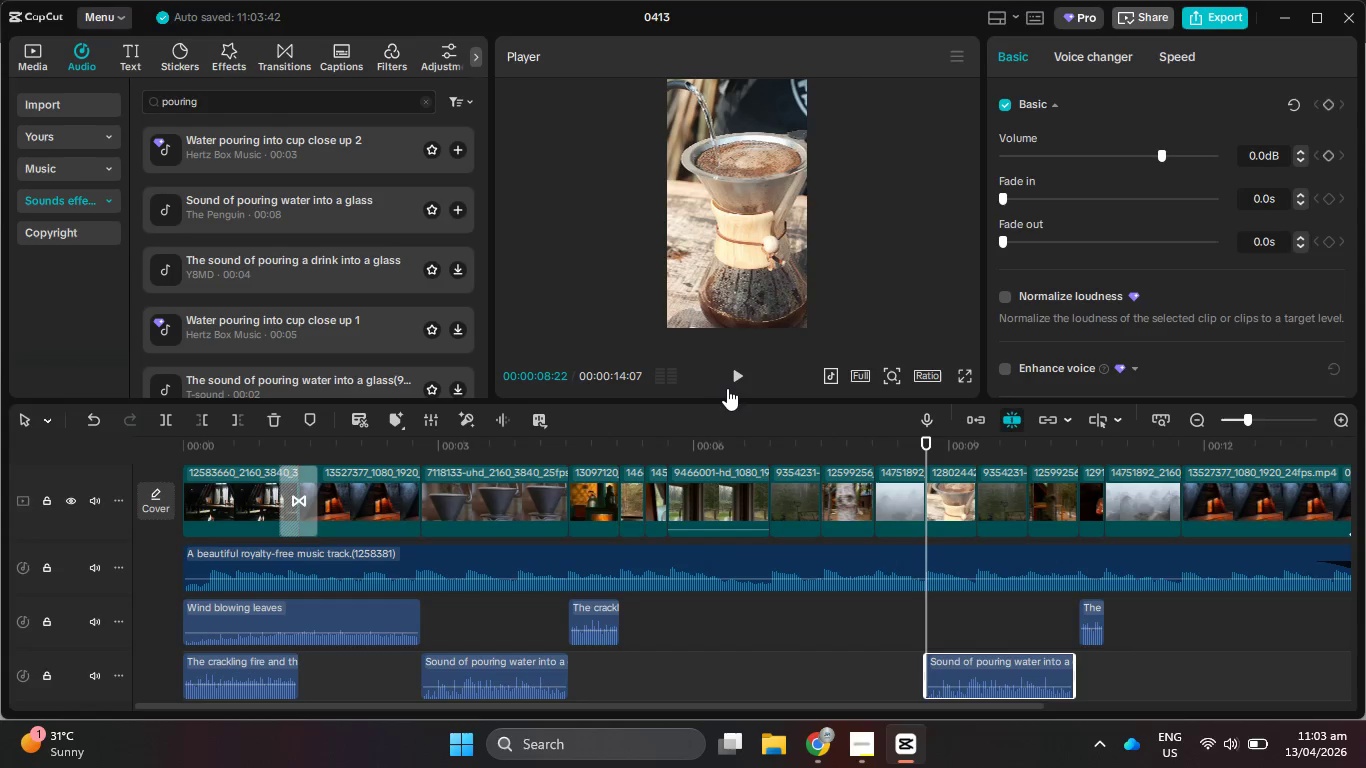 
left_click([742, 382])
 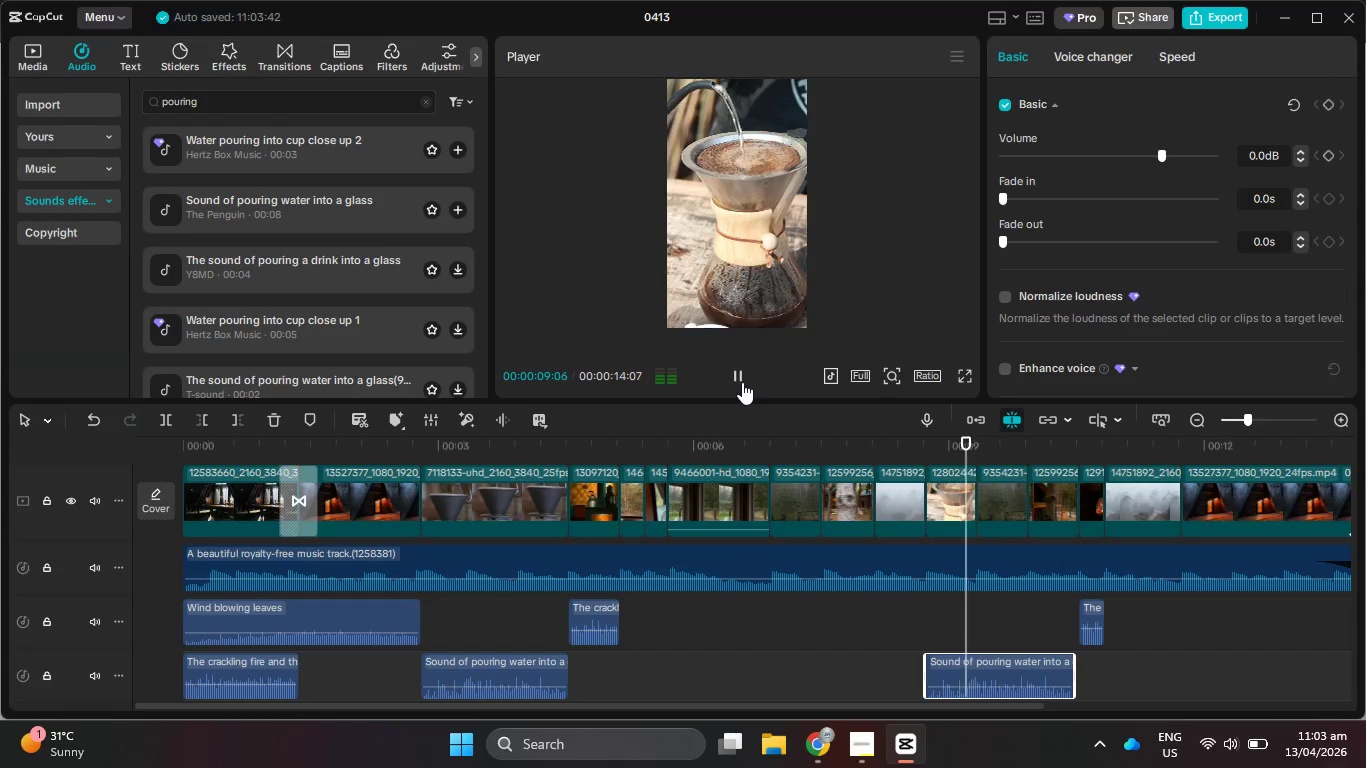 
left_click([742, 382])
 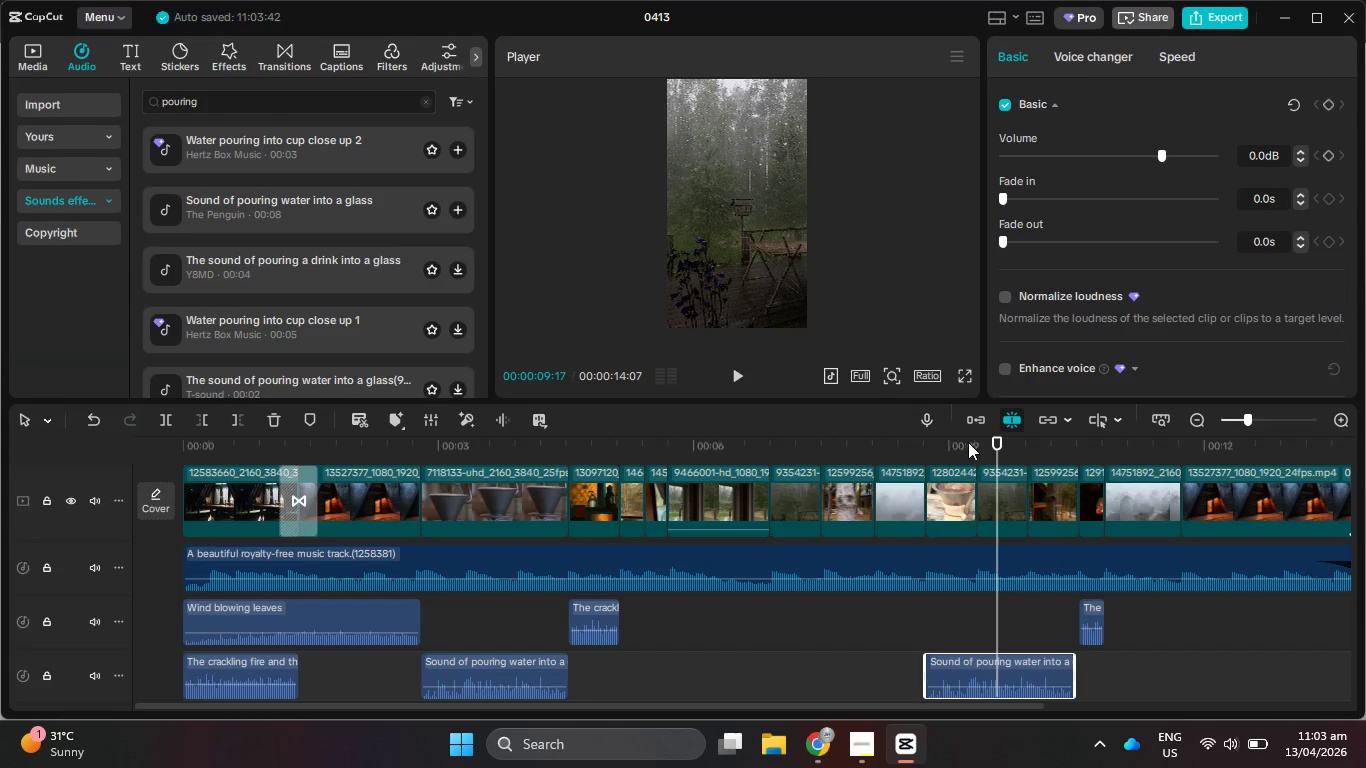 
left_click_drag(start_coordinate=[987, 443], to_coordinate=[980, 442])
 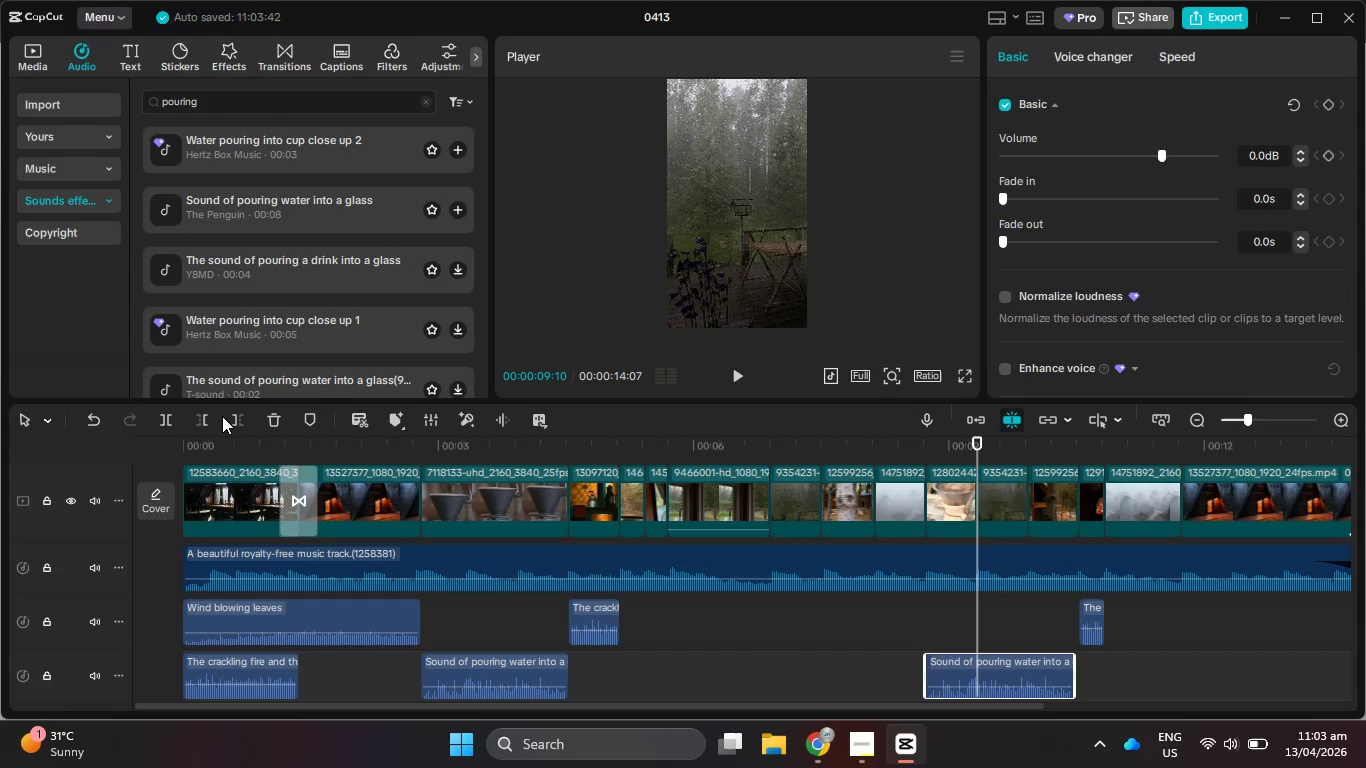 
left_click([233, 416])
 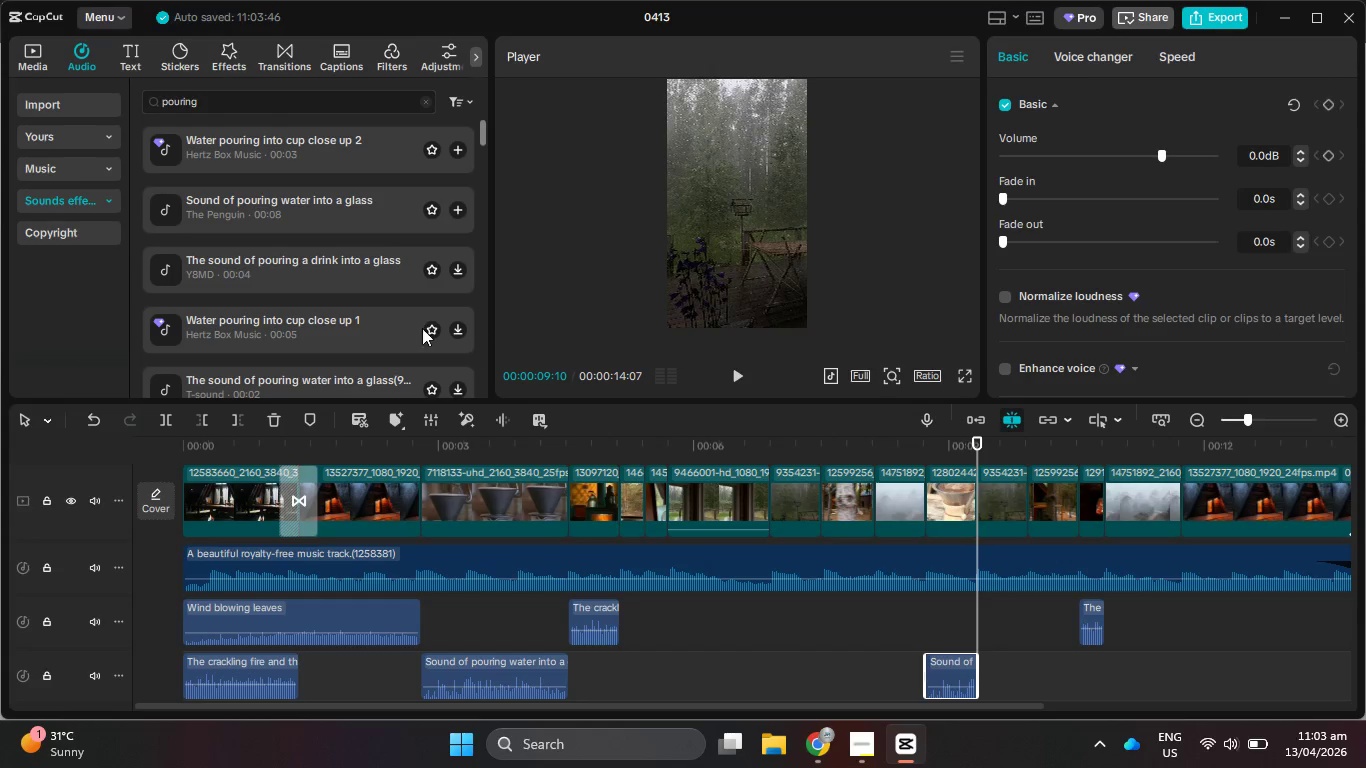 
left_click_drag(start_coordinate=[287, 107], to_coordinate=[139, 123])
 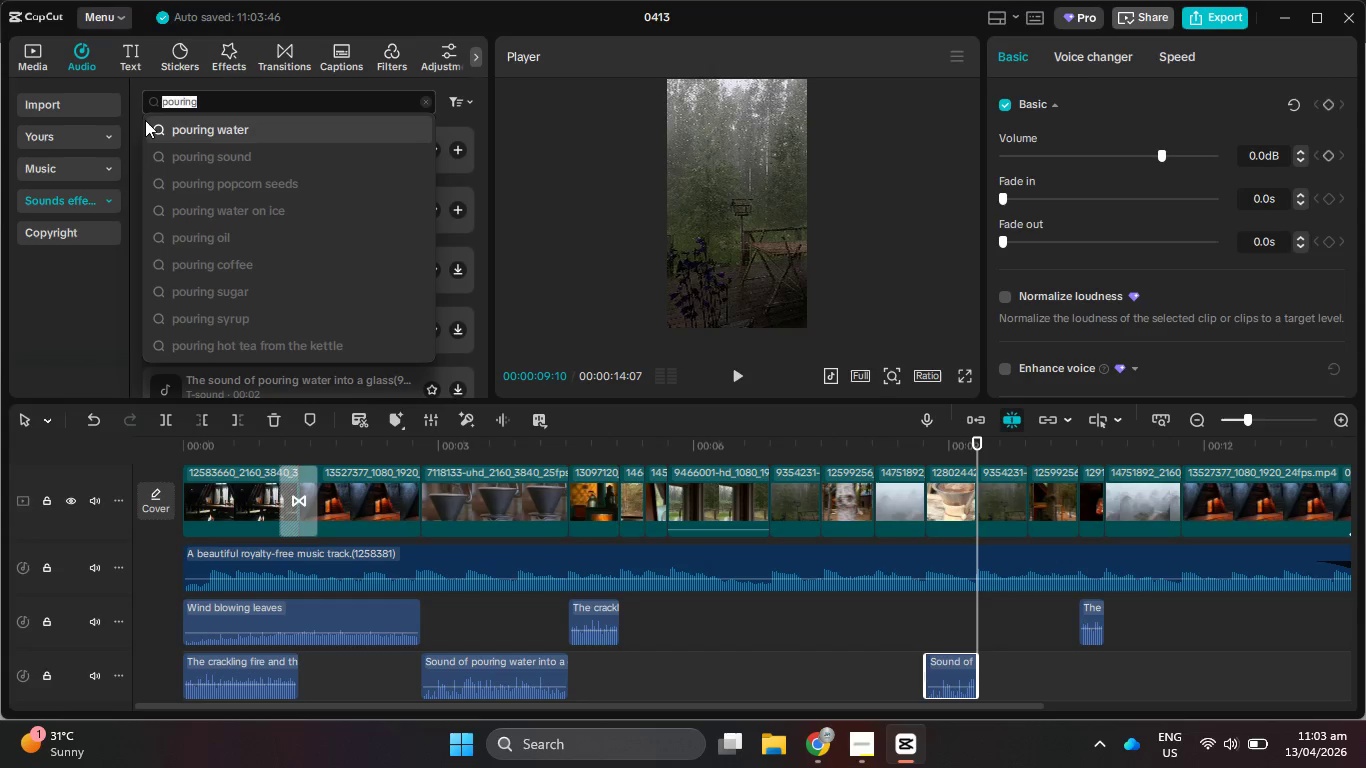 
type(ran)
 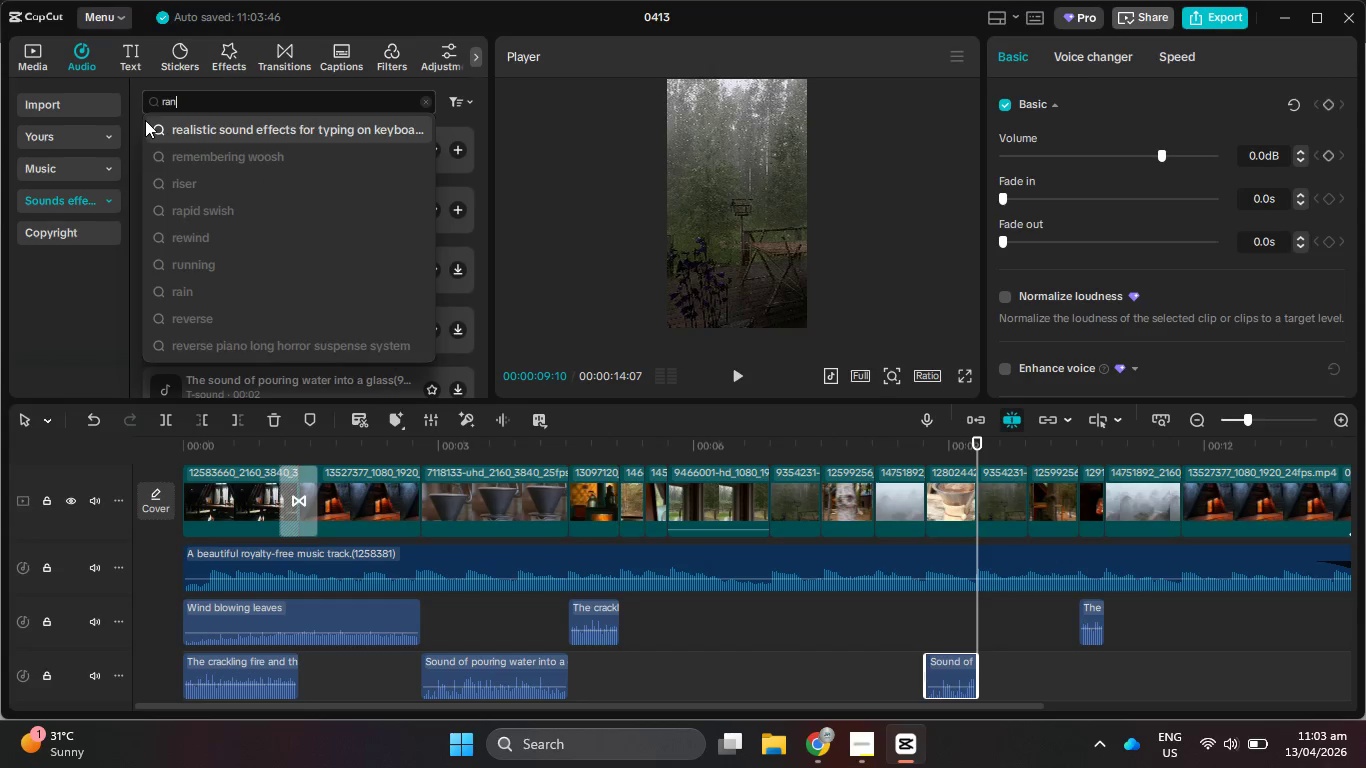 
key(Enter)
 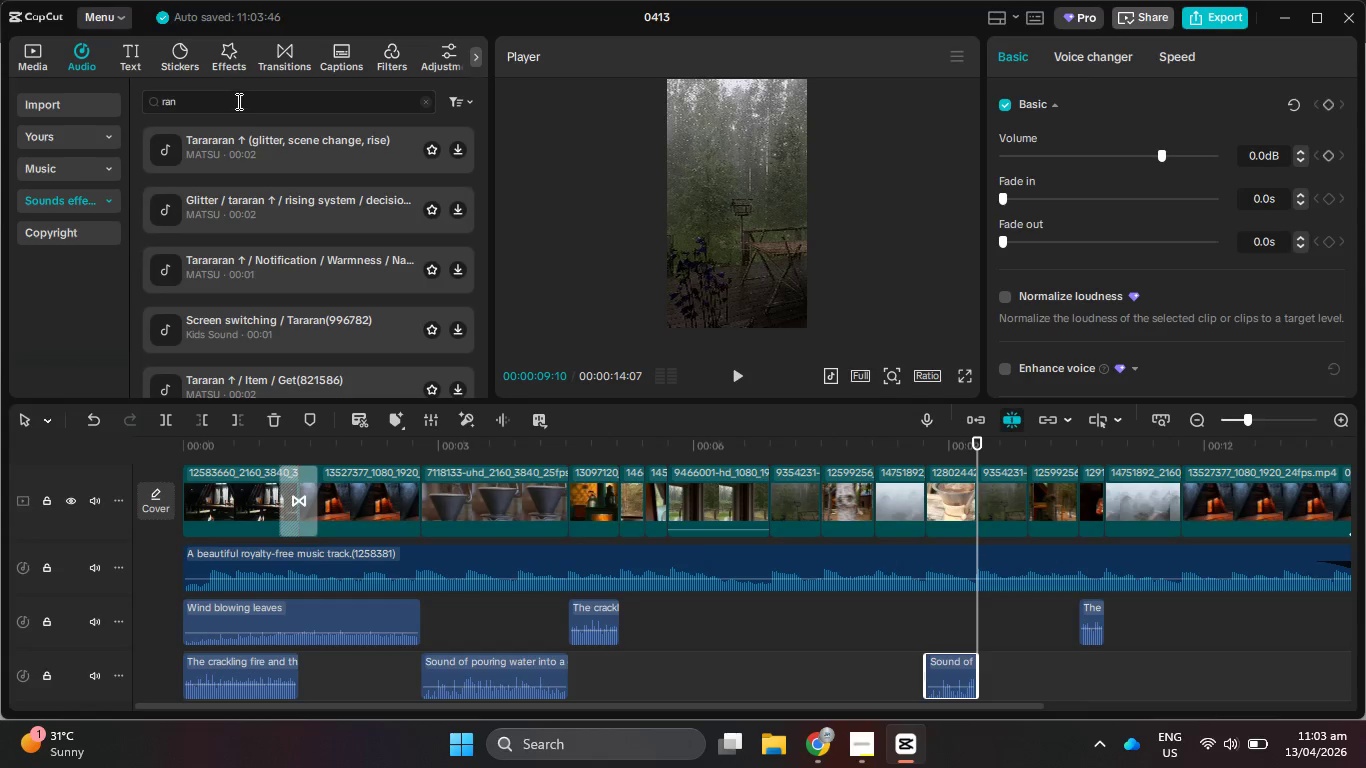 
key(Backspace)
type(in)
 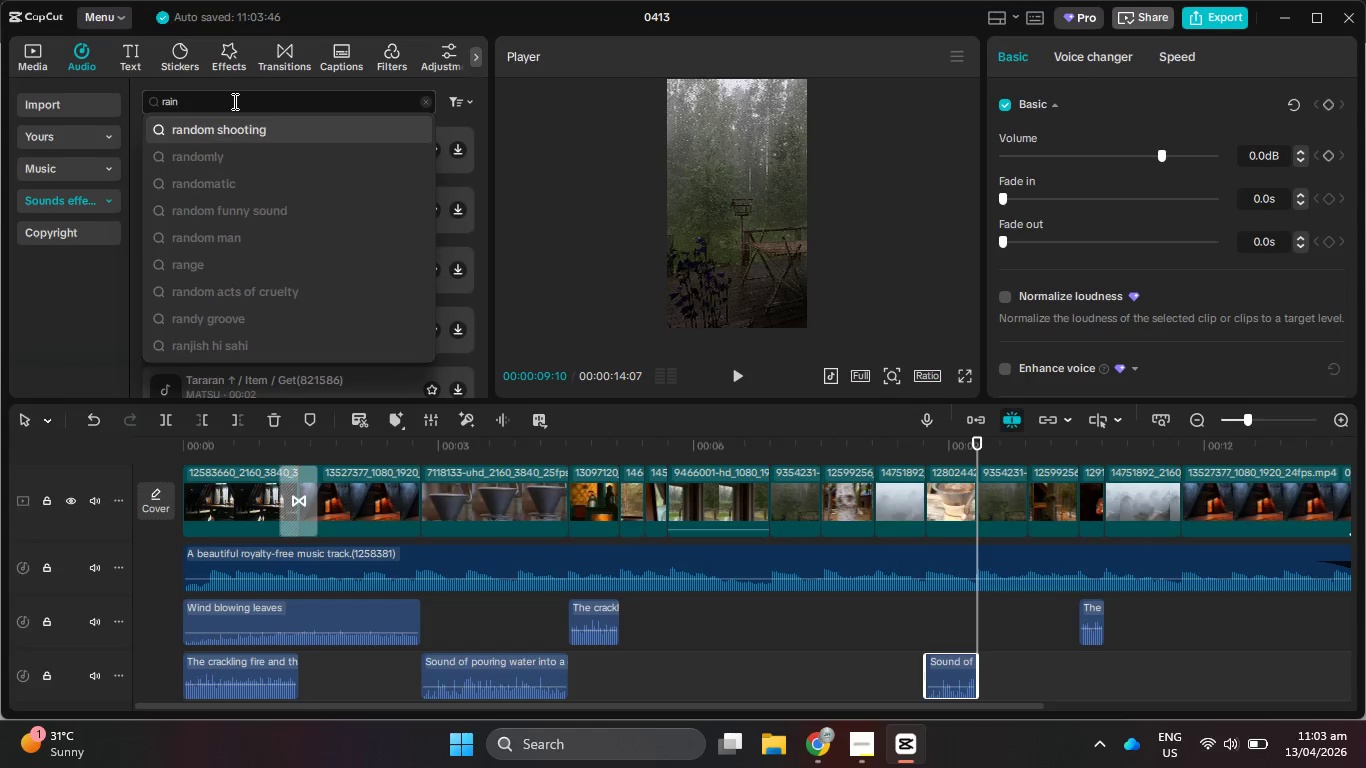 
key(Enter)
 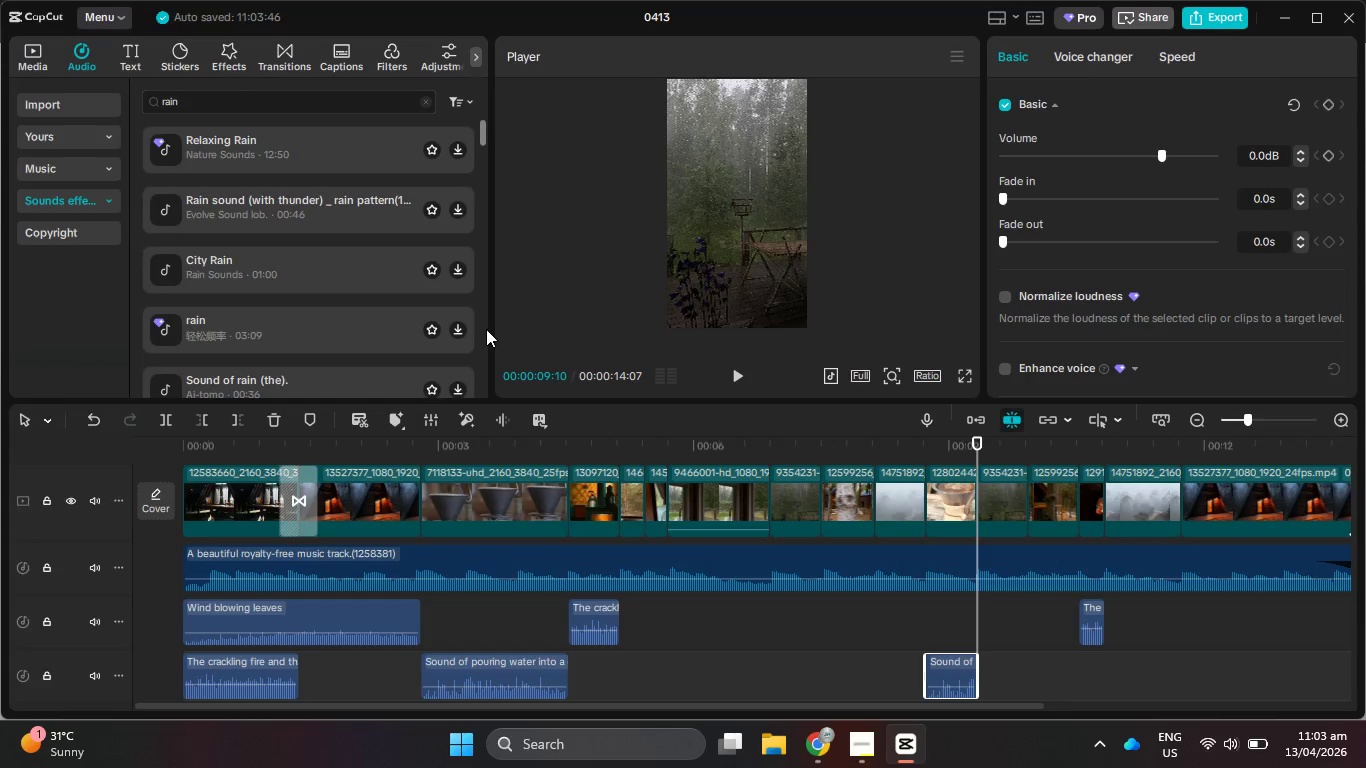 
wait(5.11)
 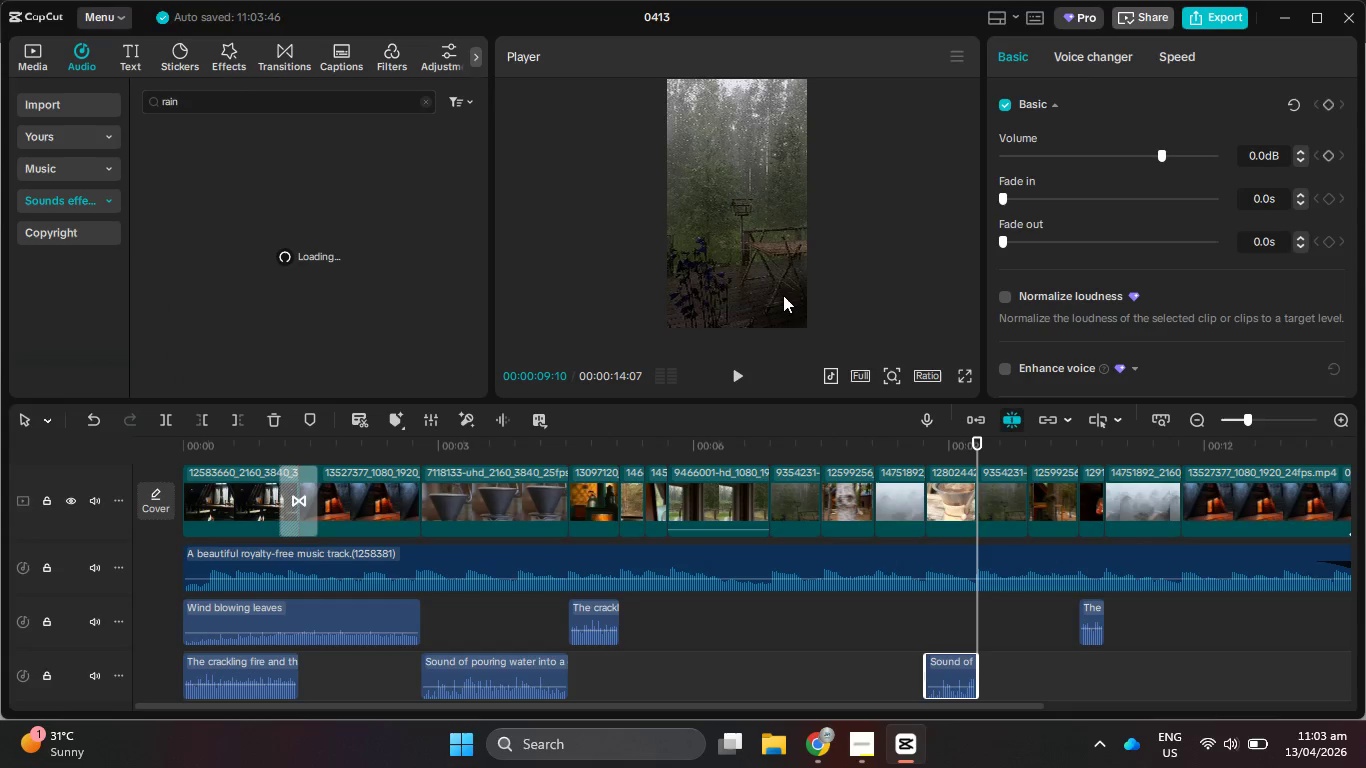 
left_click([859, 764])